 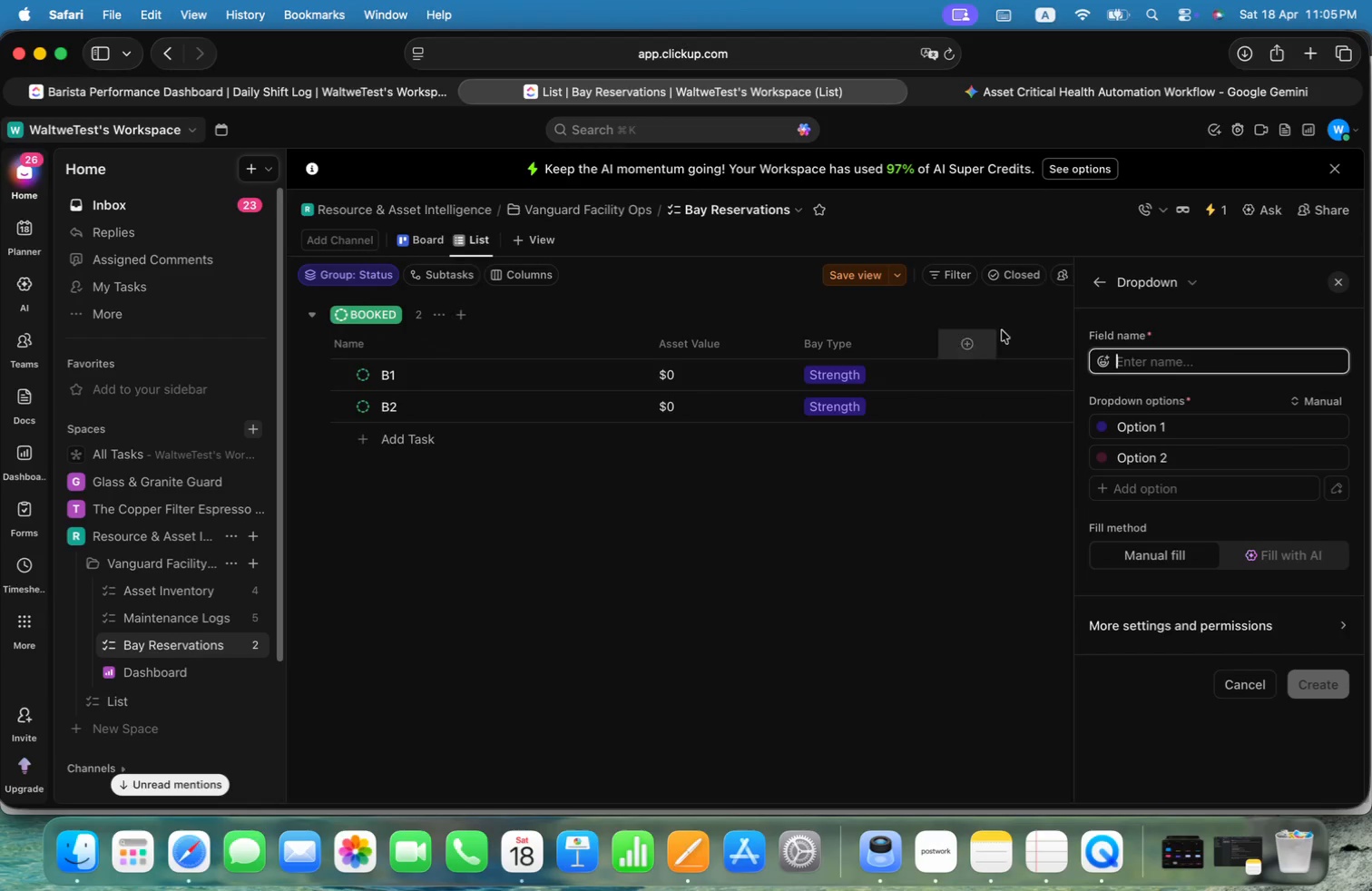 
key(Alt+Meta+V)
 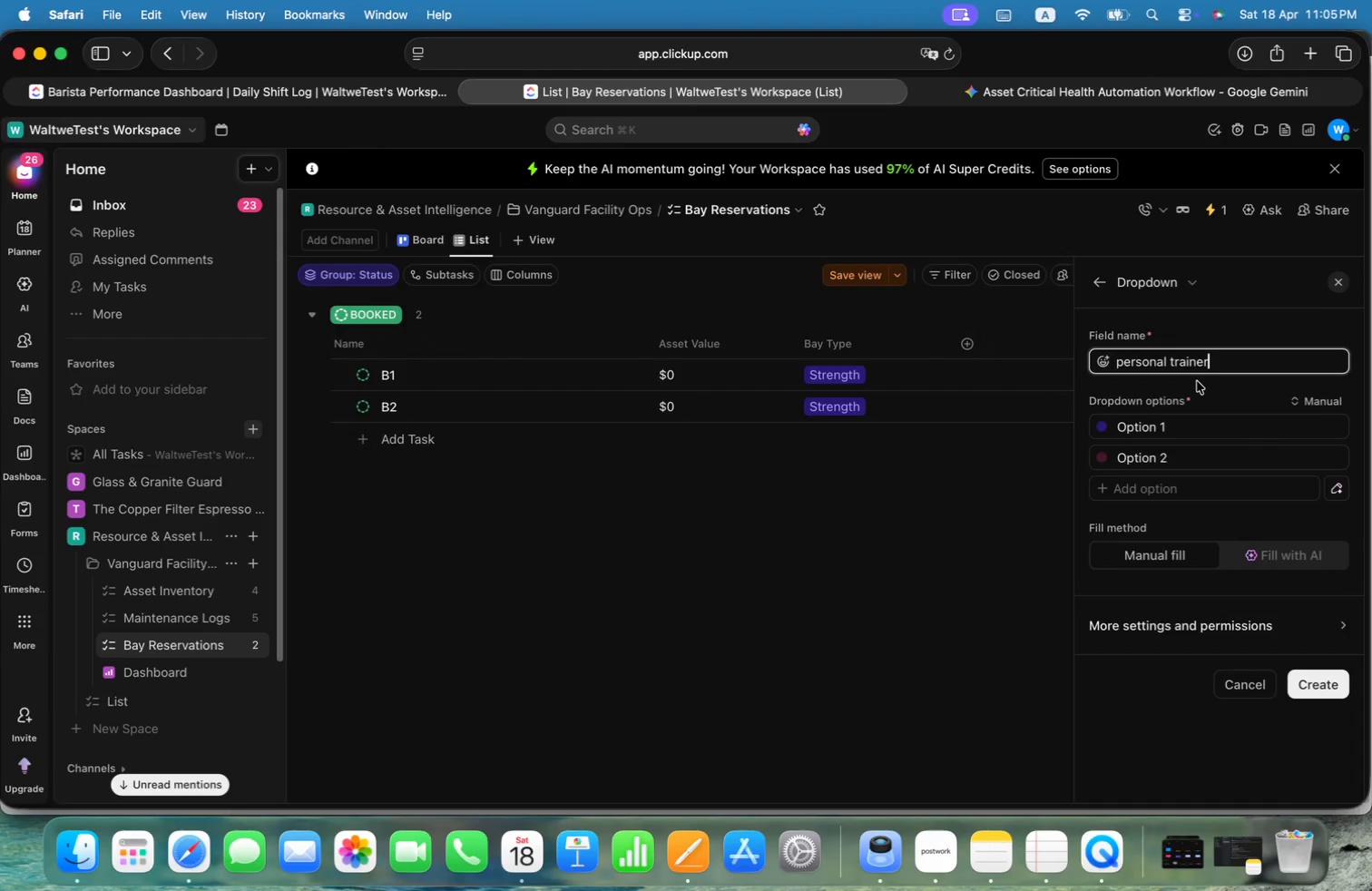 
key(Alt+Meta+ArrowLeft)
 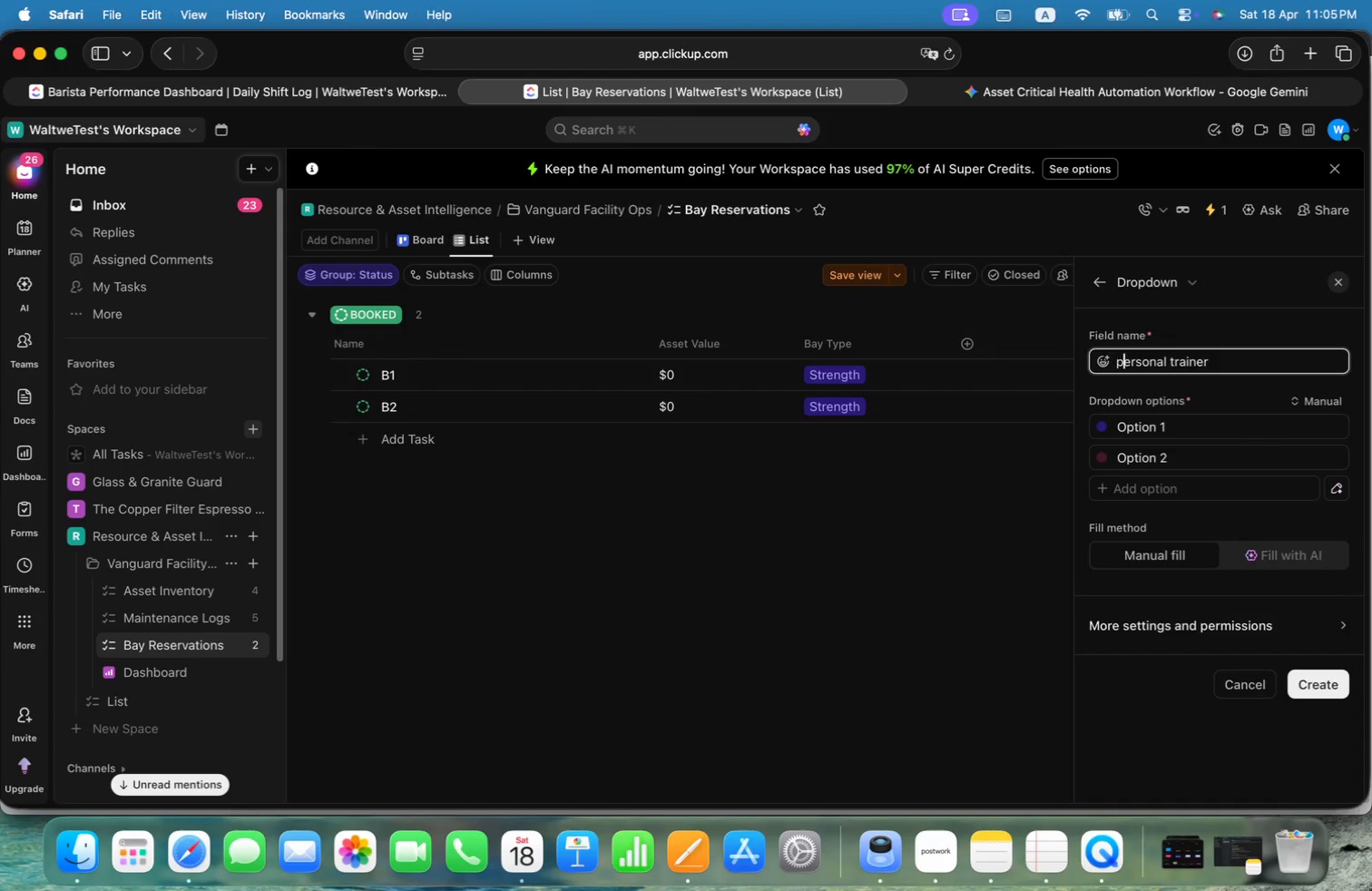 
key(Alt+Backspace)
 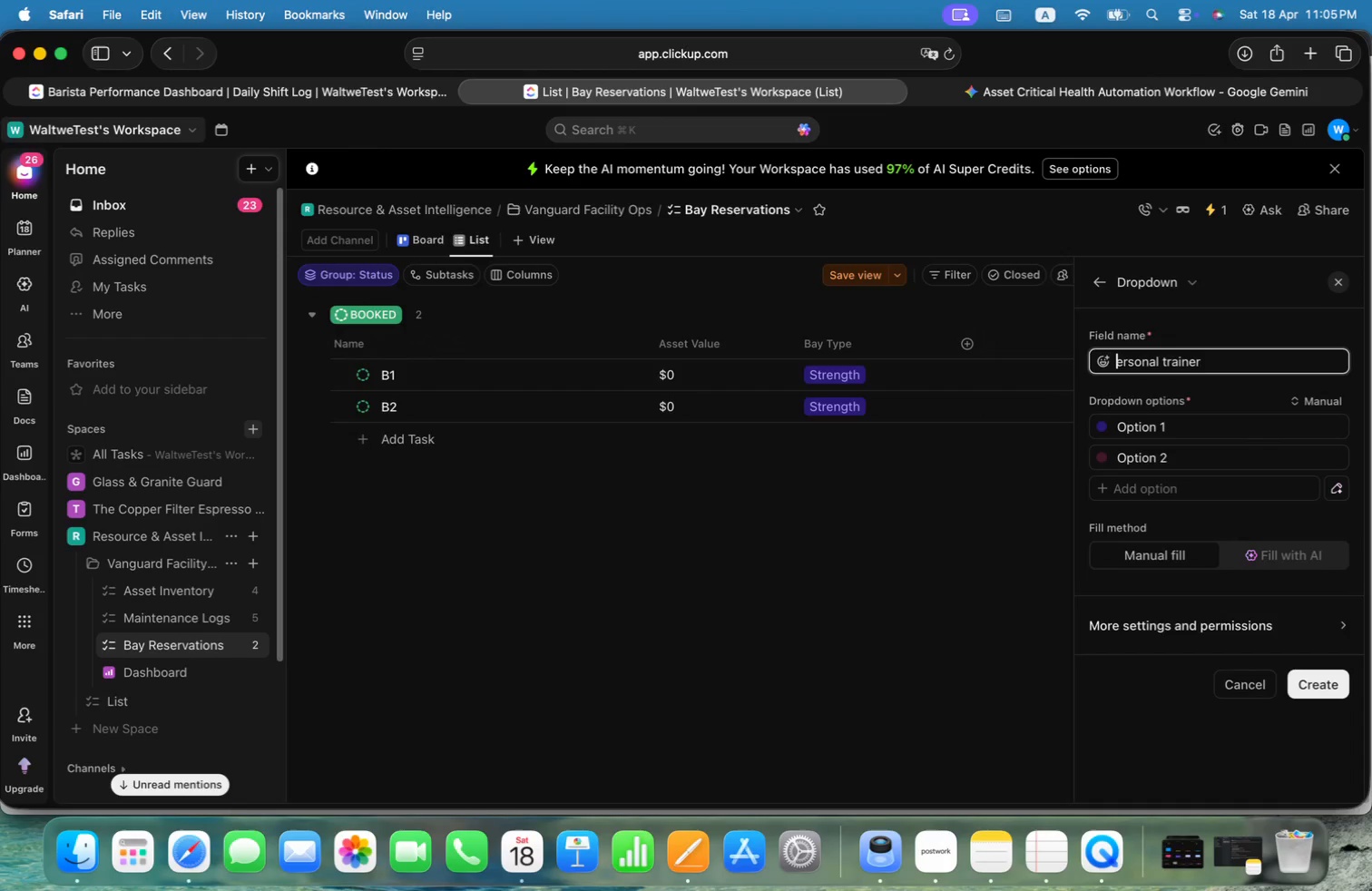 
key(Alt+Shift+P)
 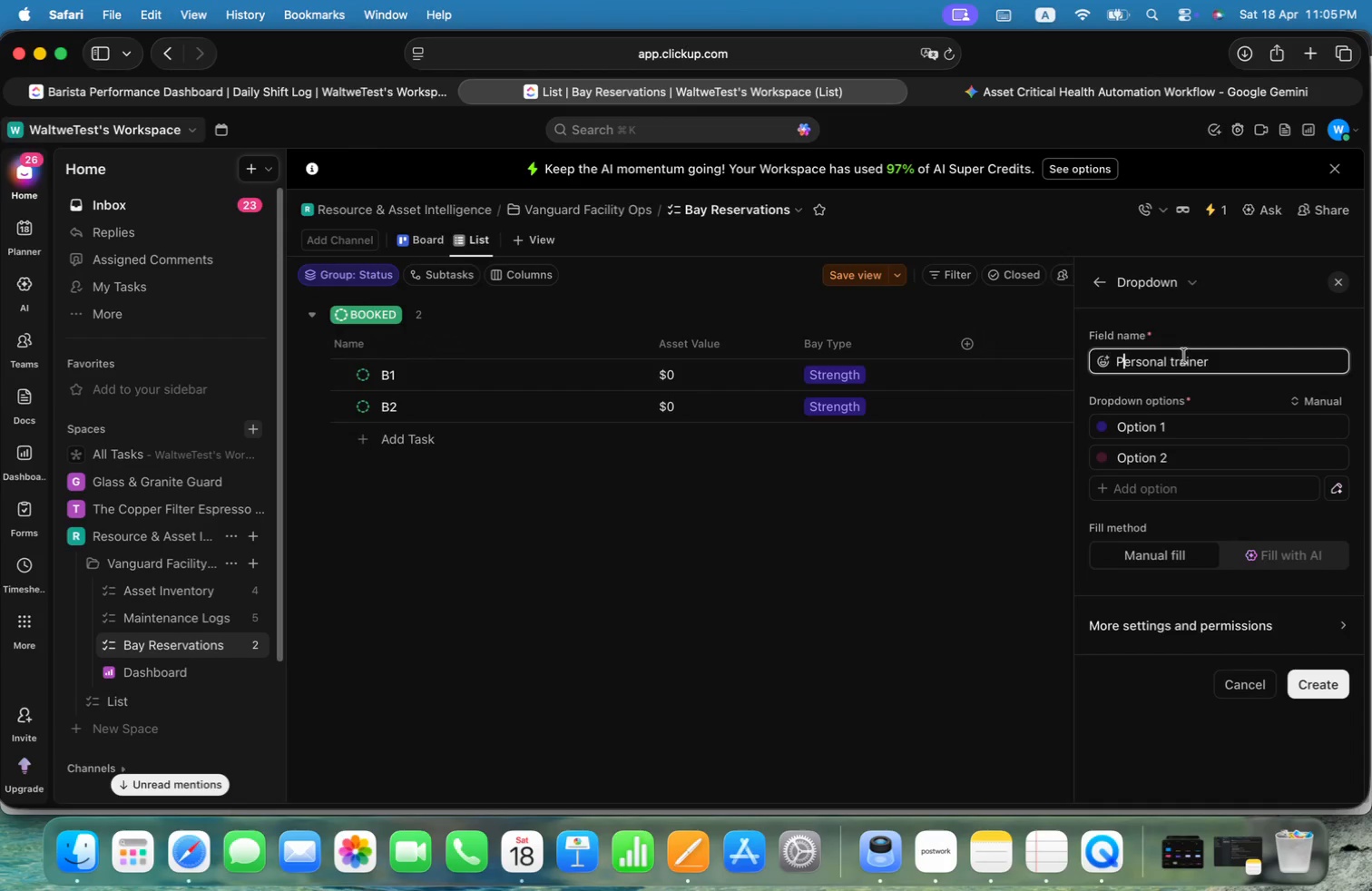 
left_click([1175, 359])
 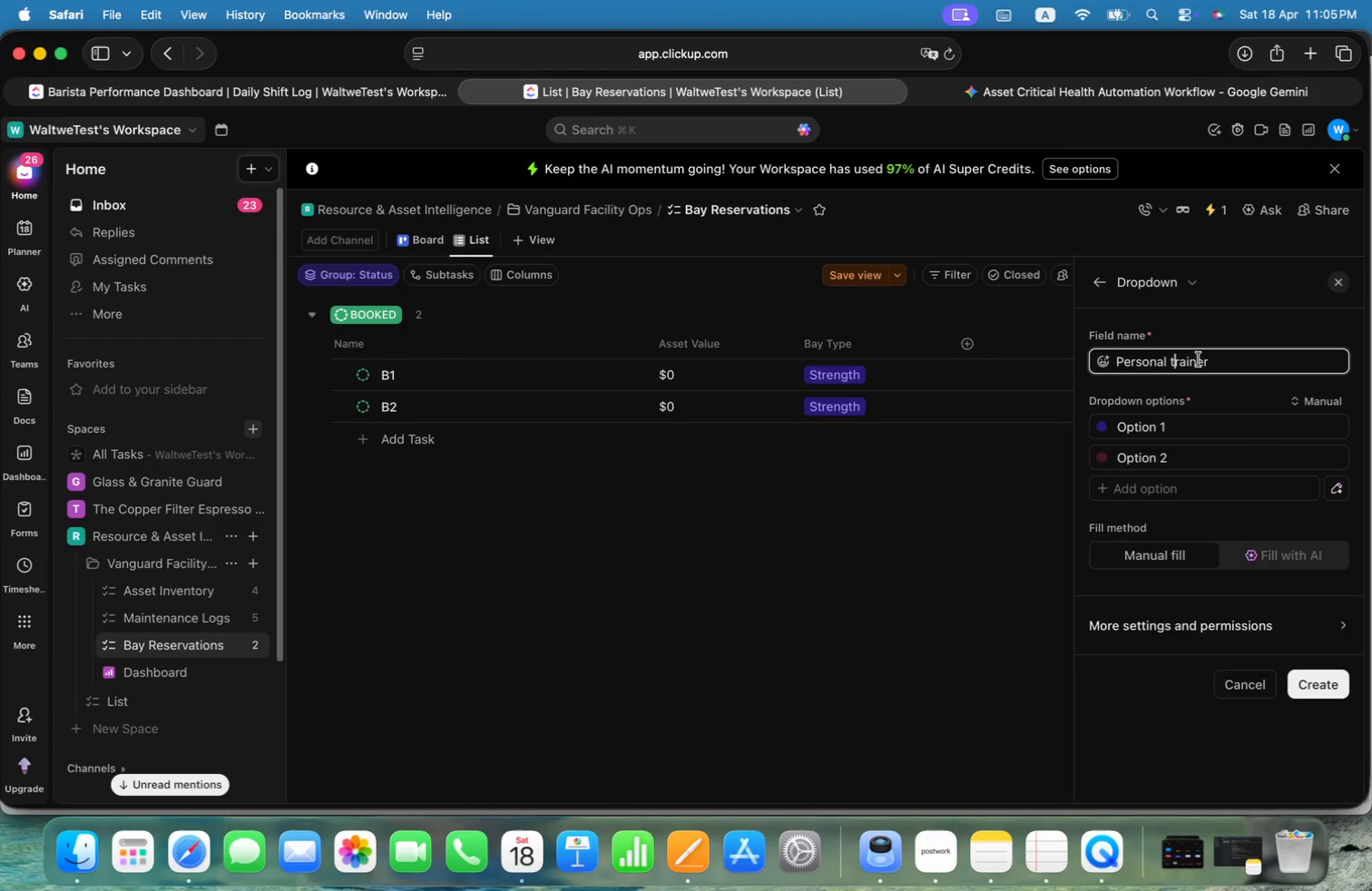 
key(Alt+Backspace)
 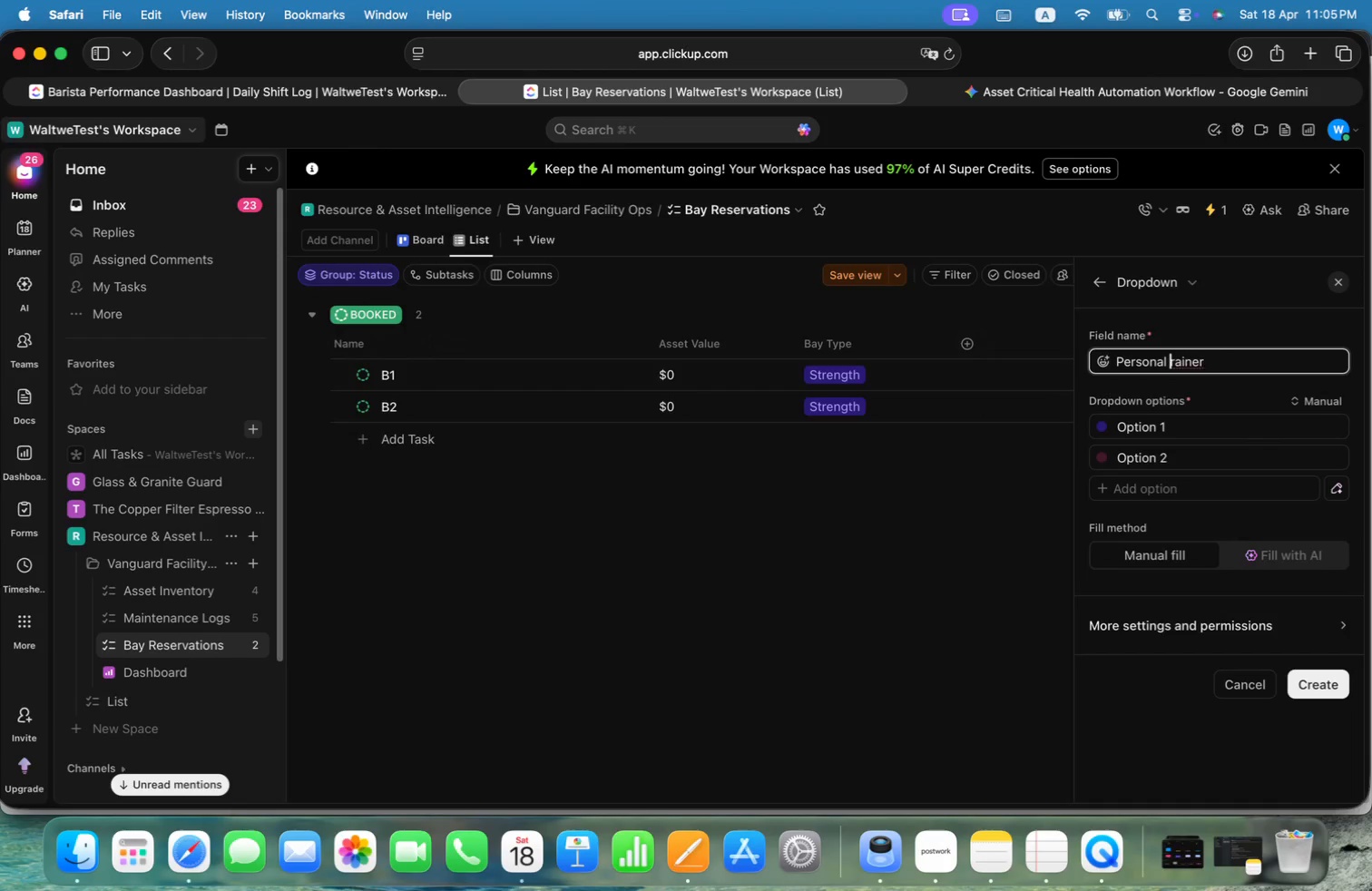 
key(Alt+Shift+T)
 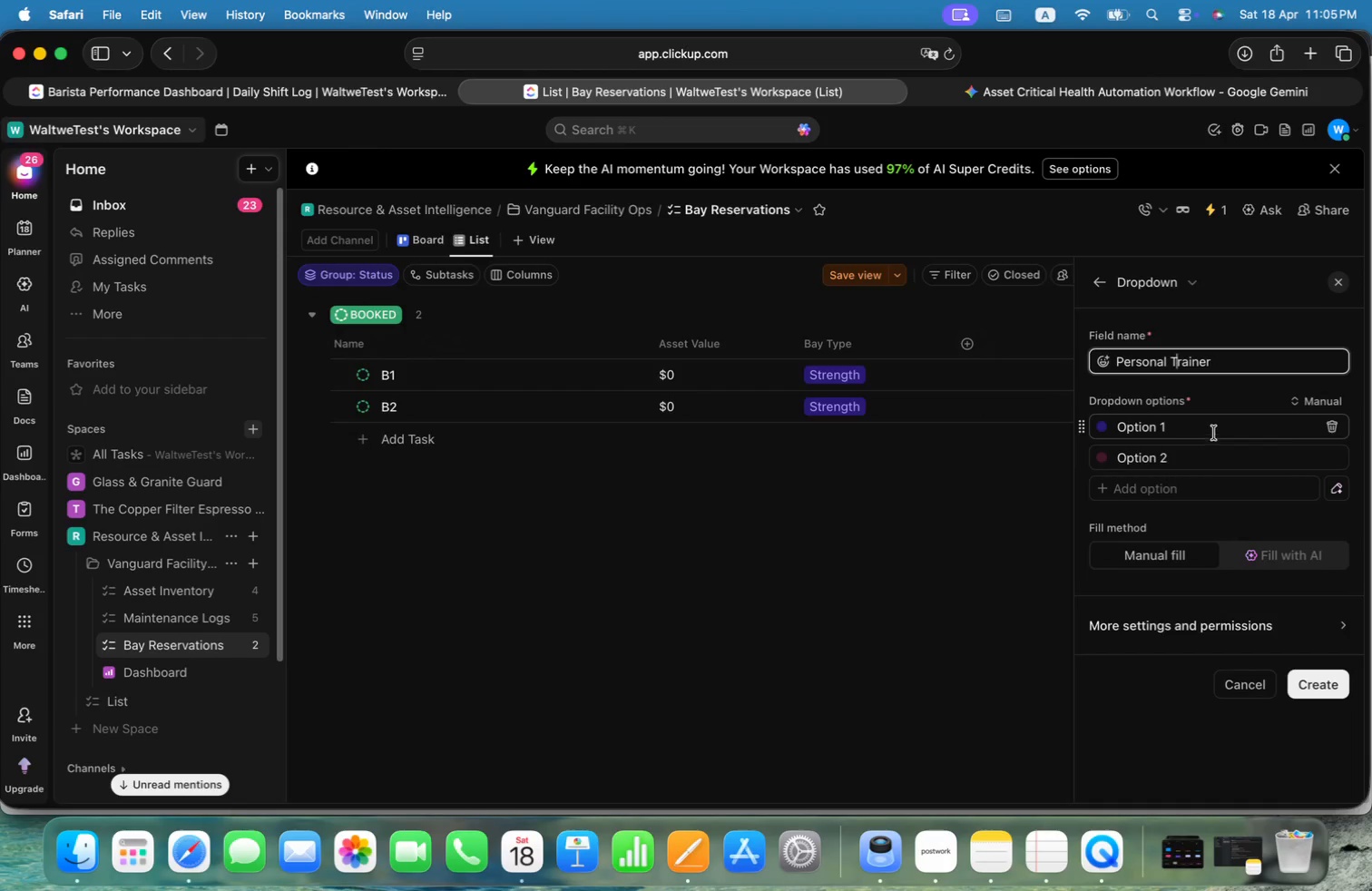 
hold_key(key=CommandLeft, duration=0.4)
 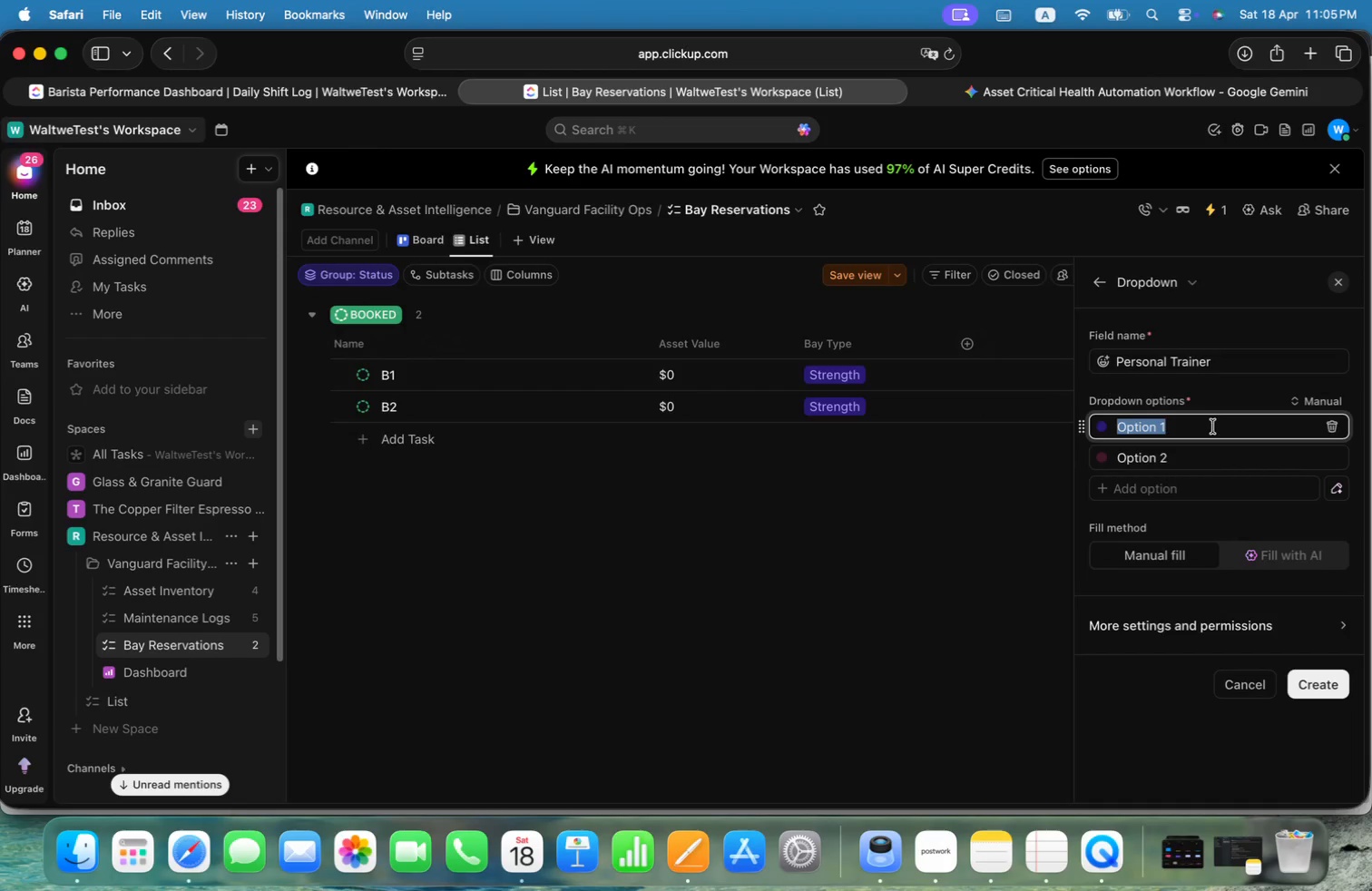 
key(Alt+Shift+S)
 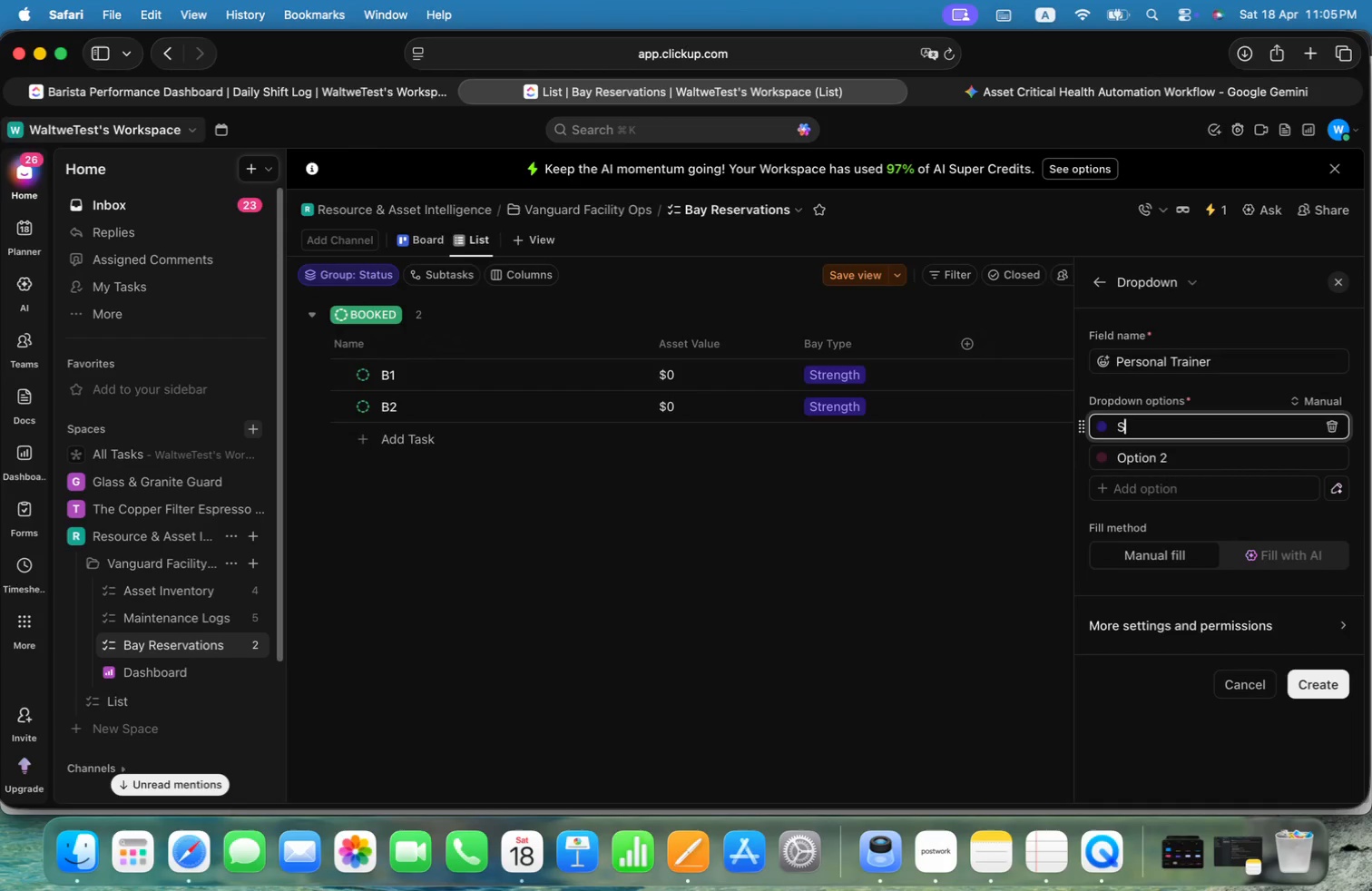 
key(Alt+M)
 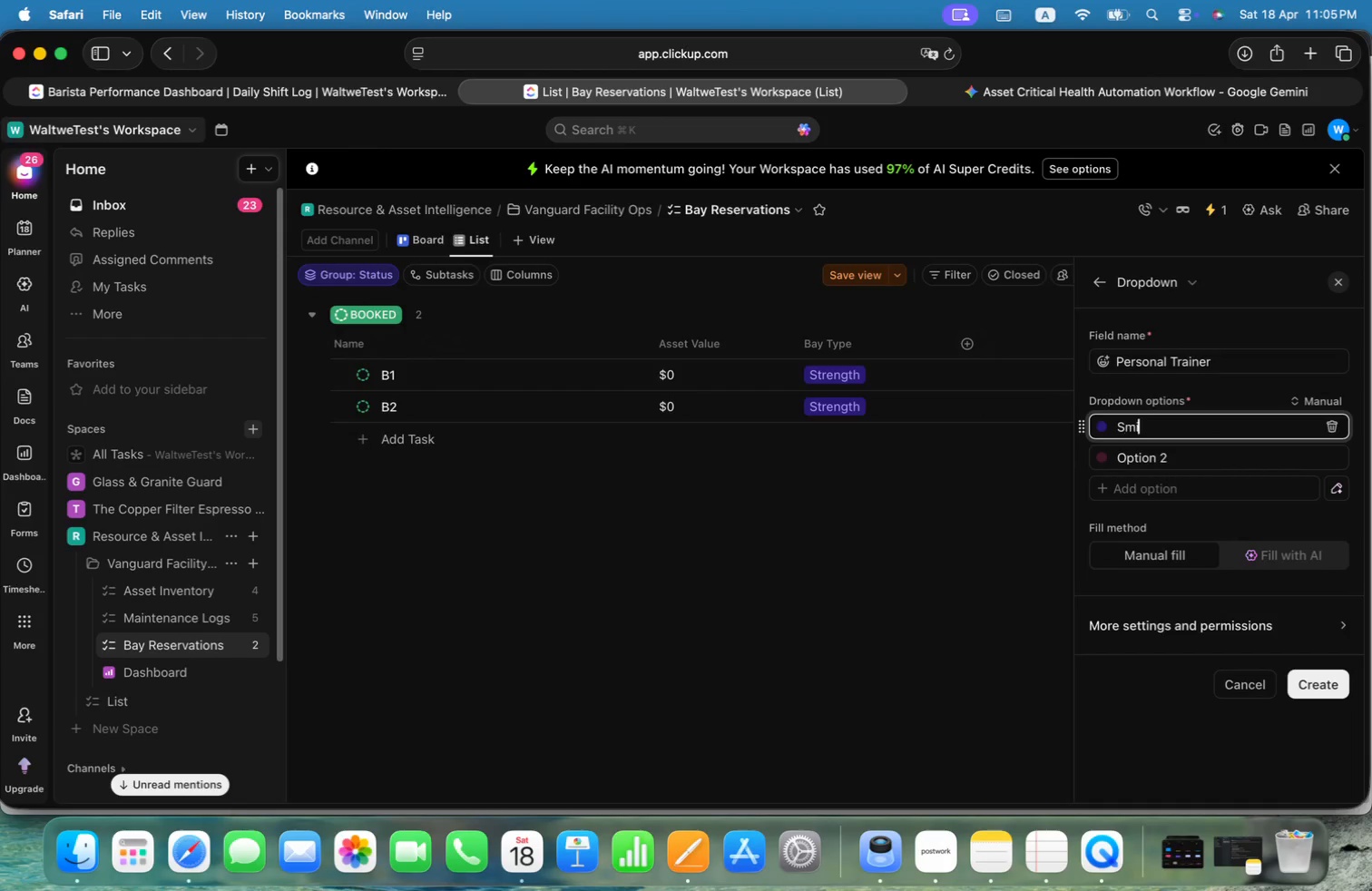 
key(Alt+I)
 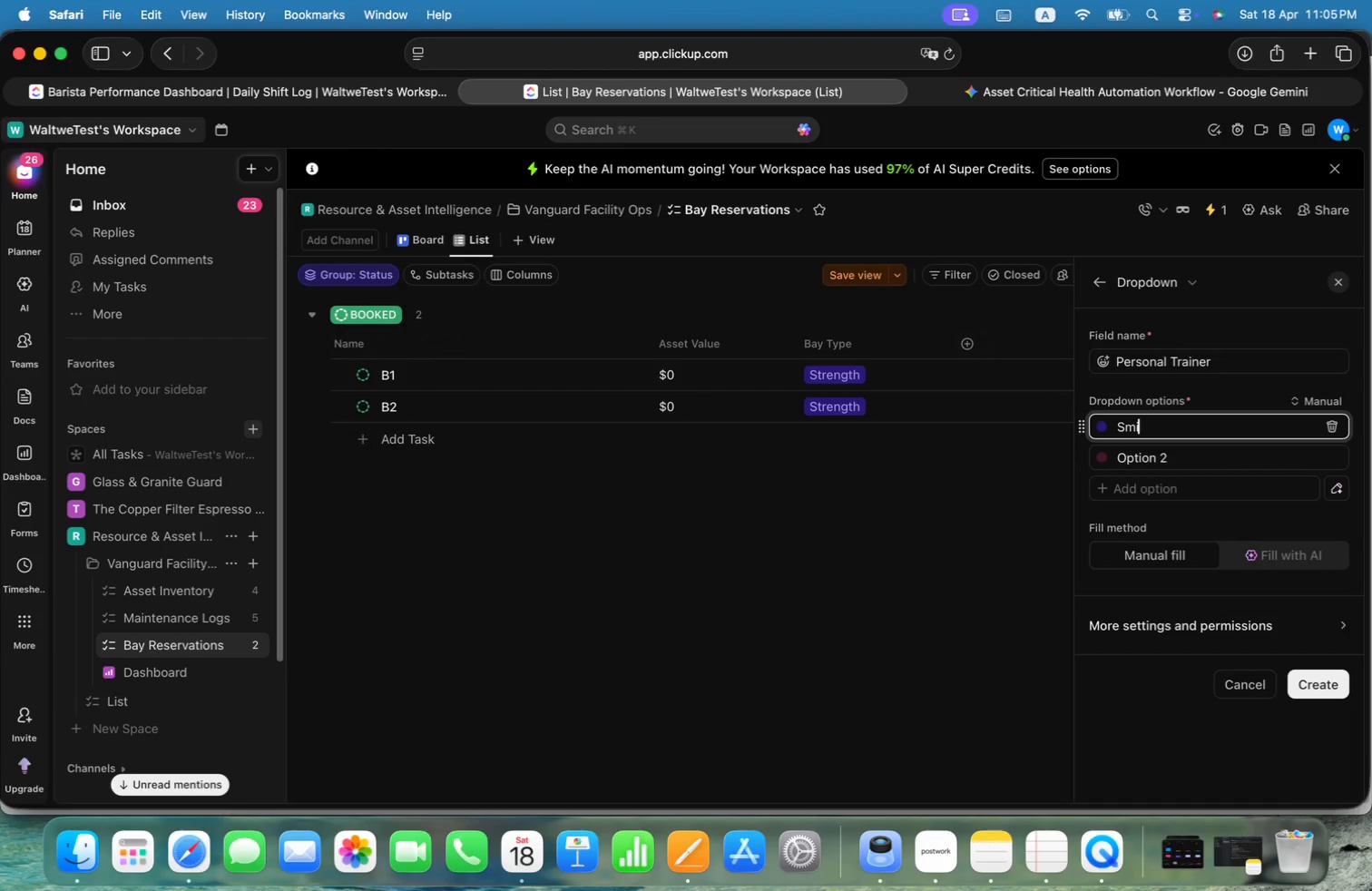 
key(Alt+T)
 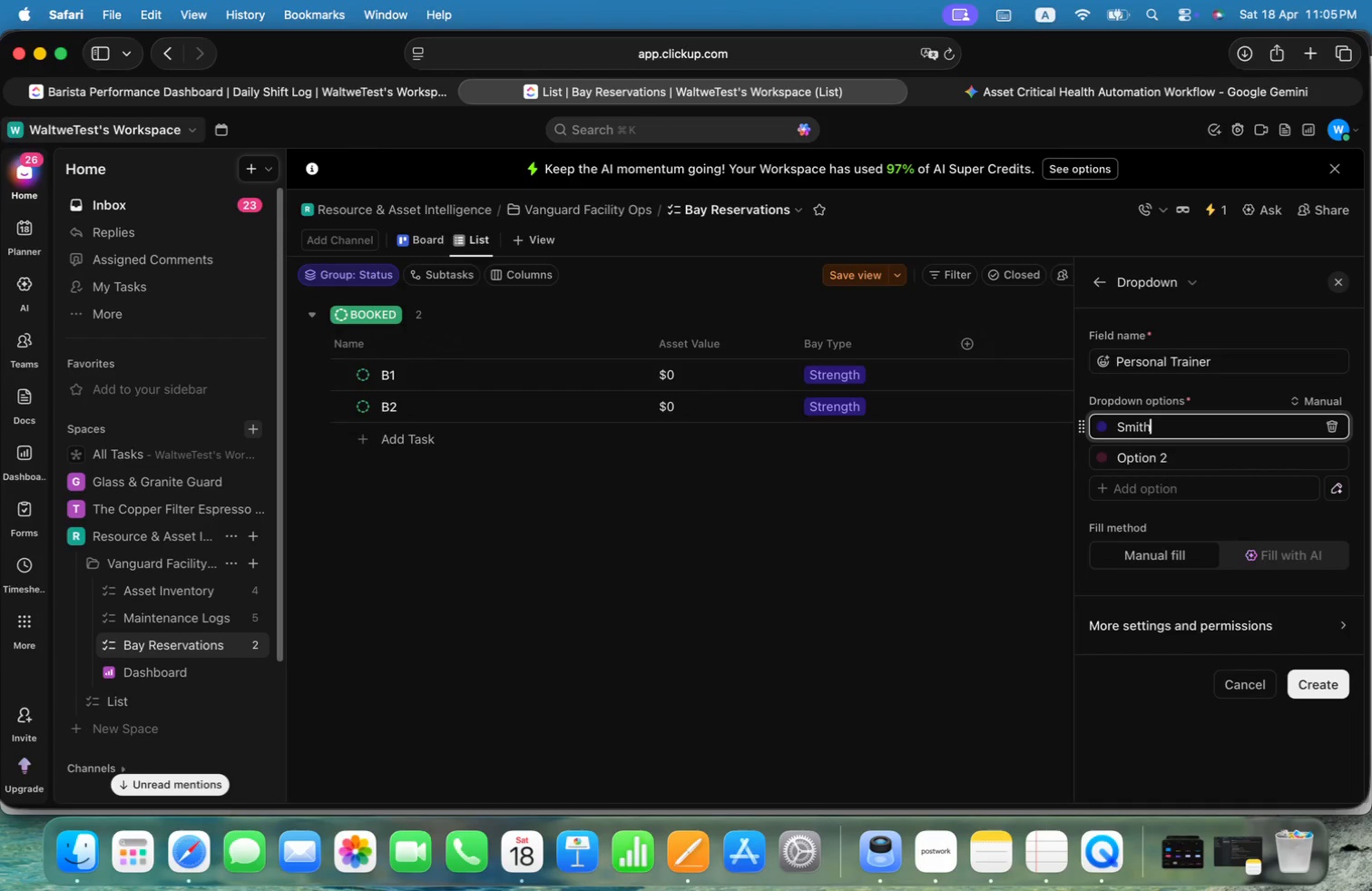 
key(Alt+H)
 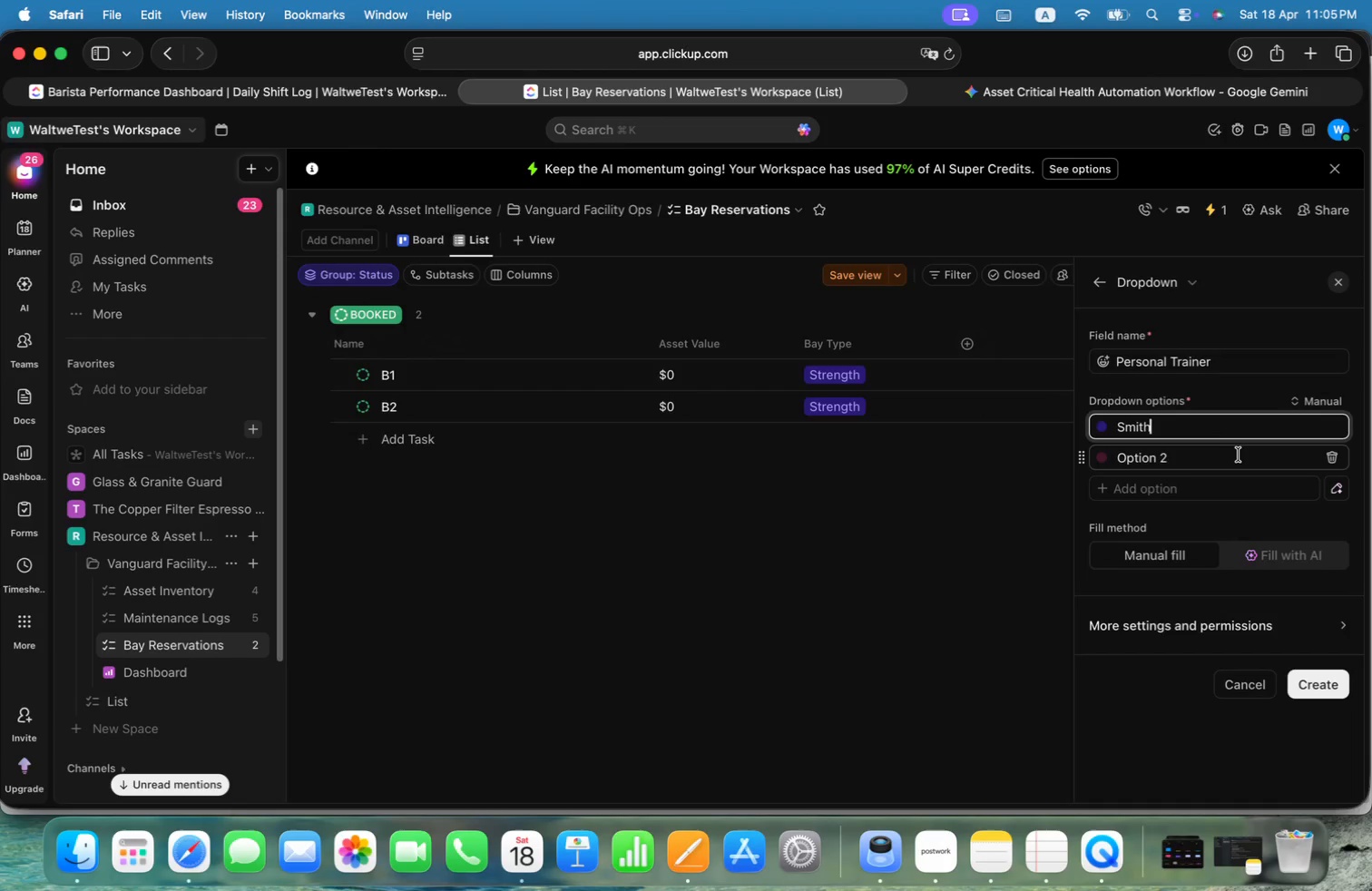 
left_click([1239, 455])
 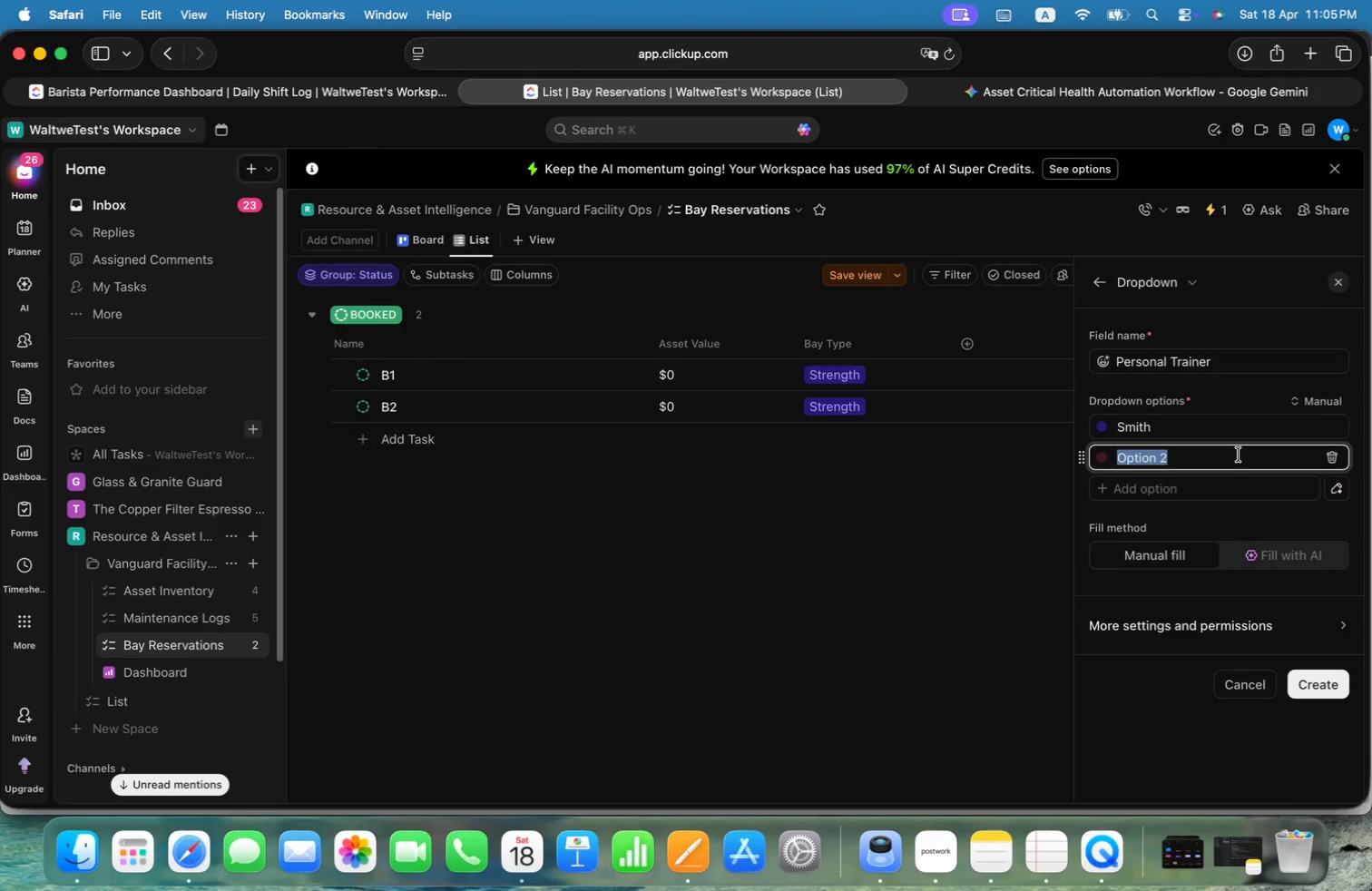 
hold_key(key=CommandLeft, duration=0.32)
 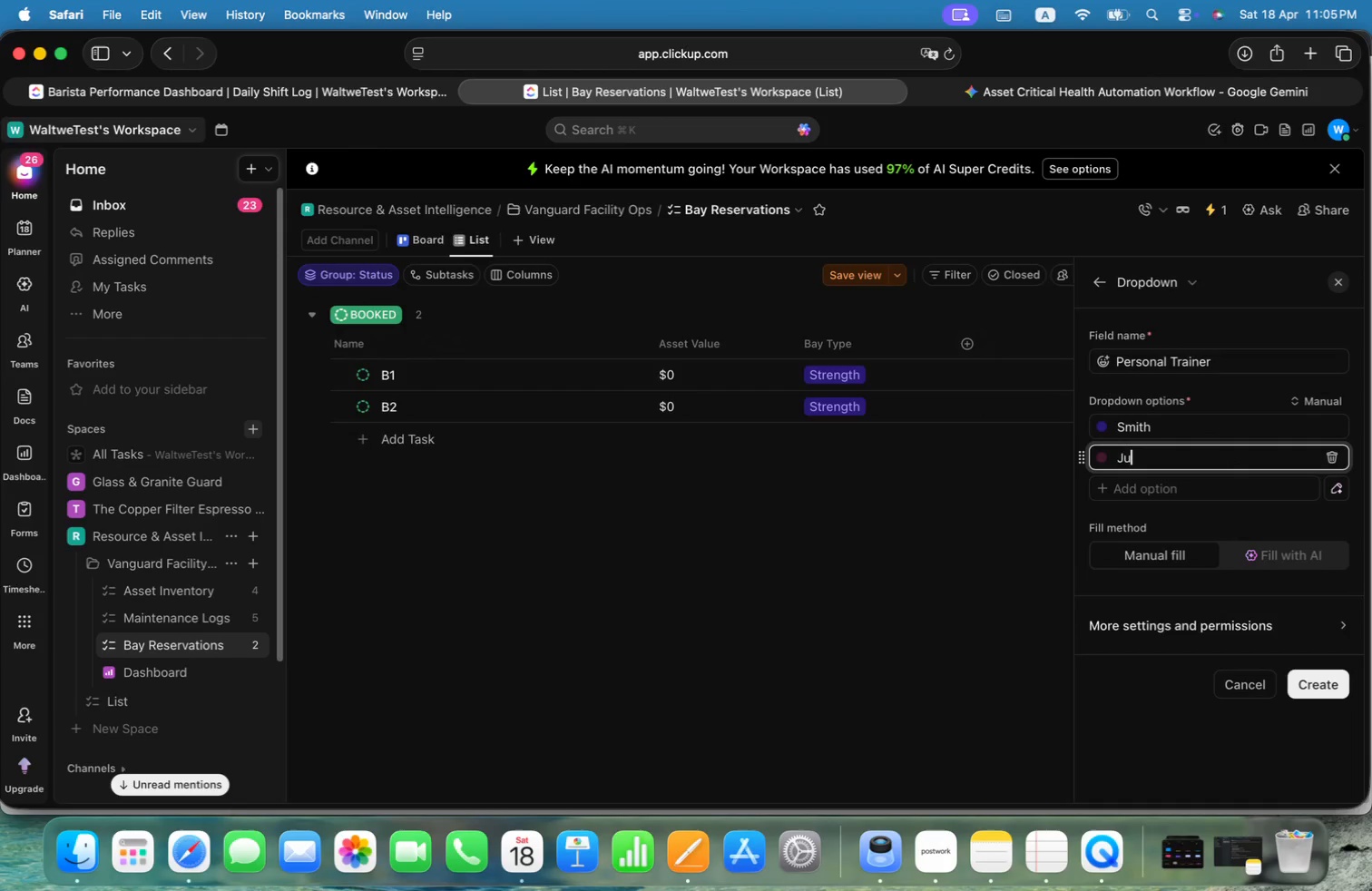 
key(Alt+Shift+J)
 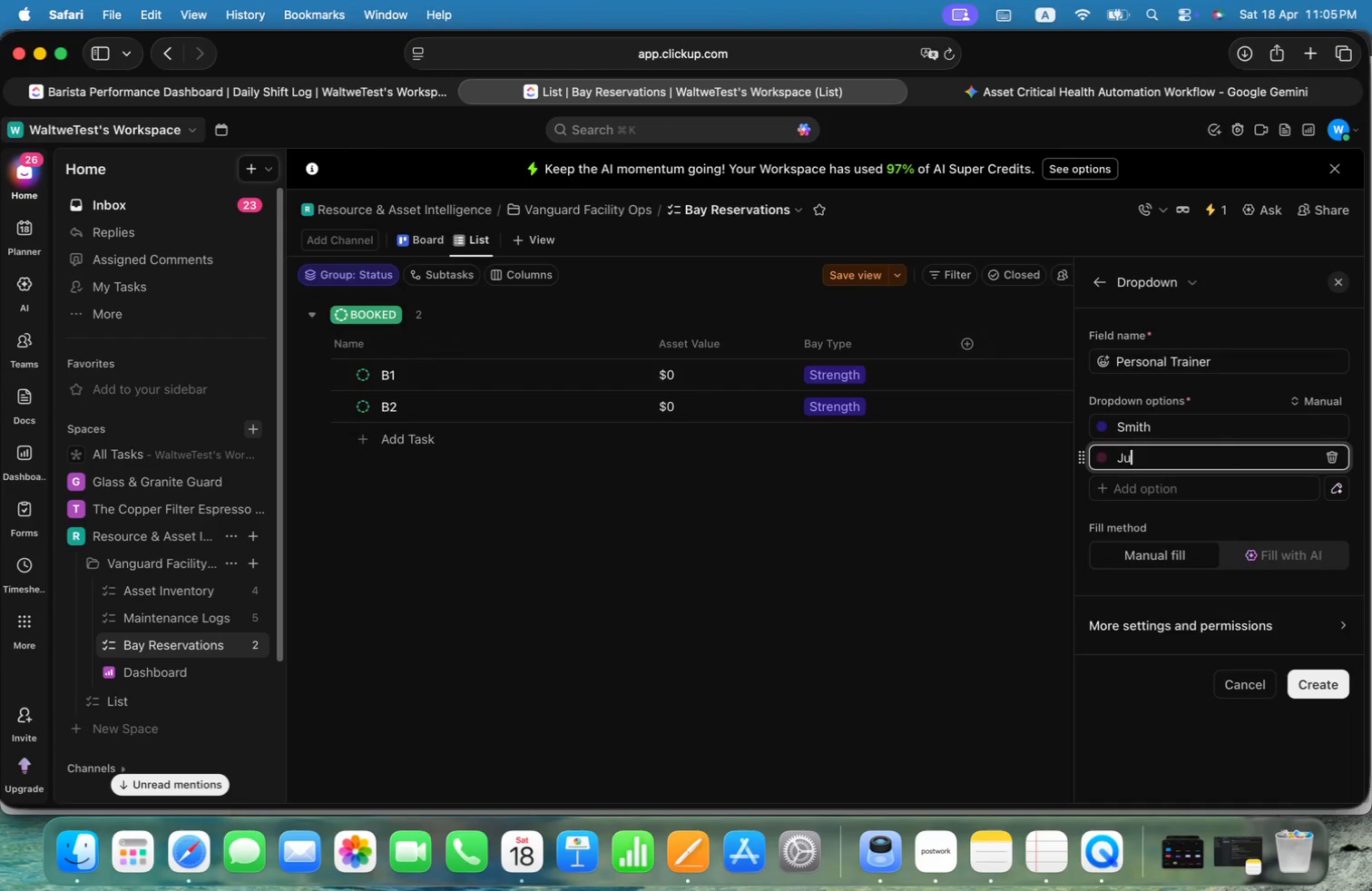 
key(Alt+U)
 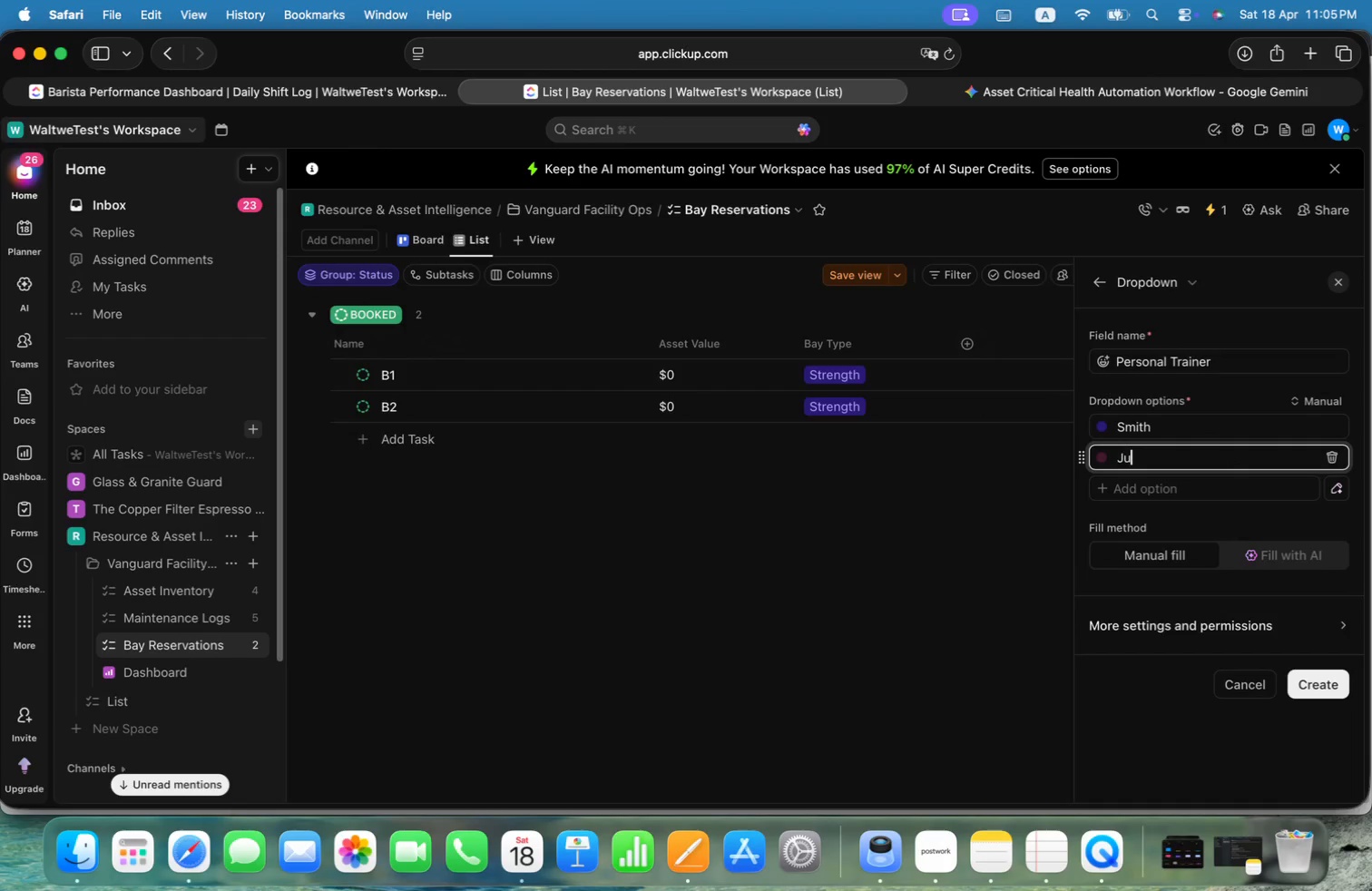 
key(Alt+L)
 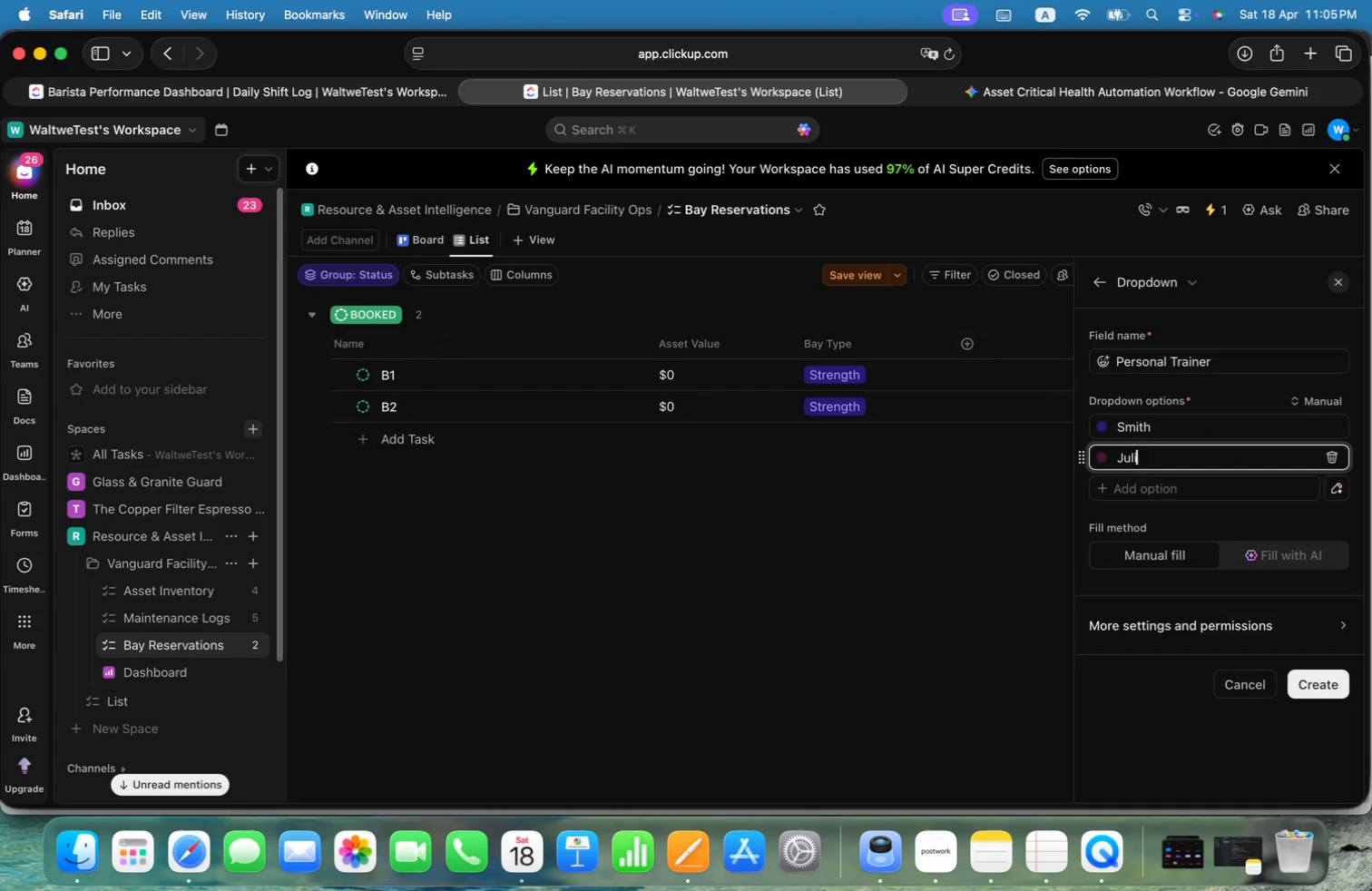 
key(Alt+I)
 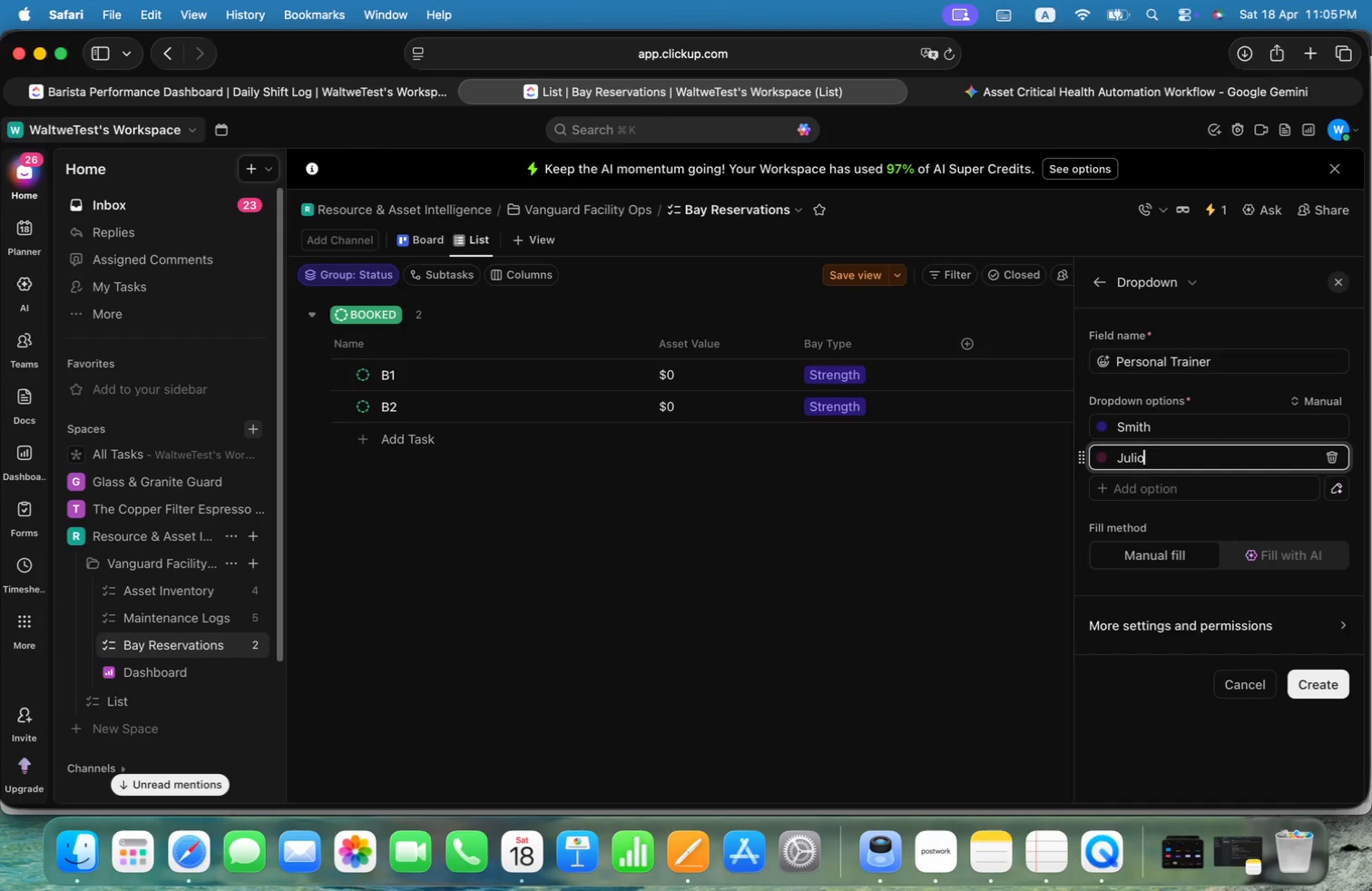 
key(Alt+O)
 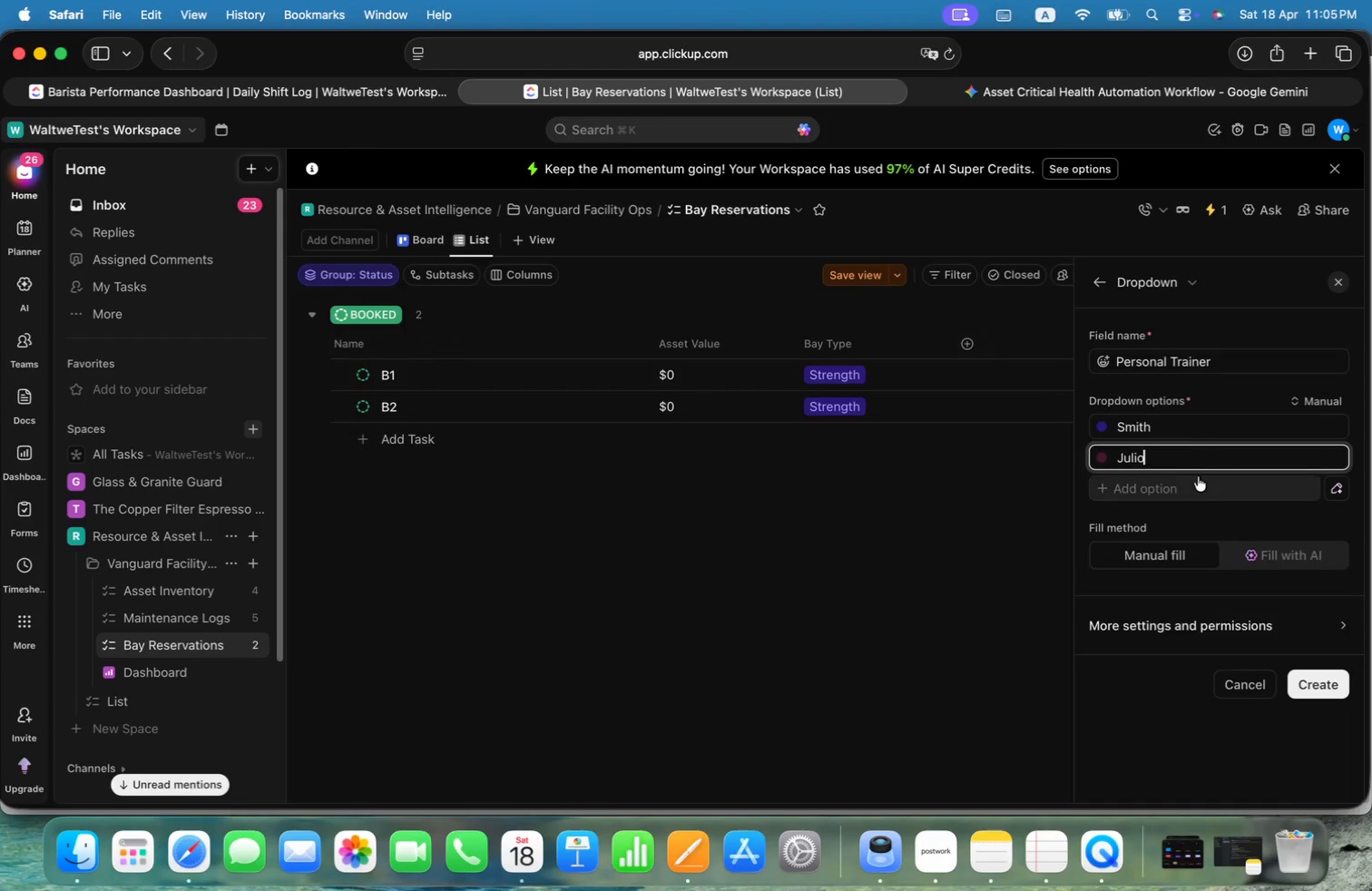 
left_click([1184, 479])
 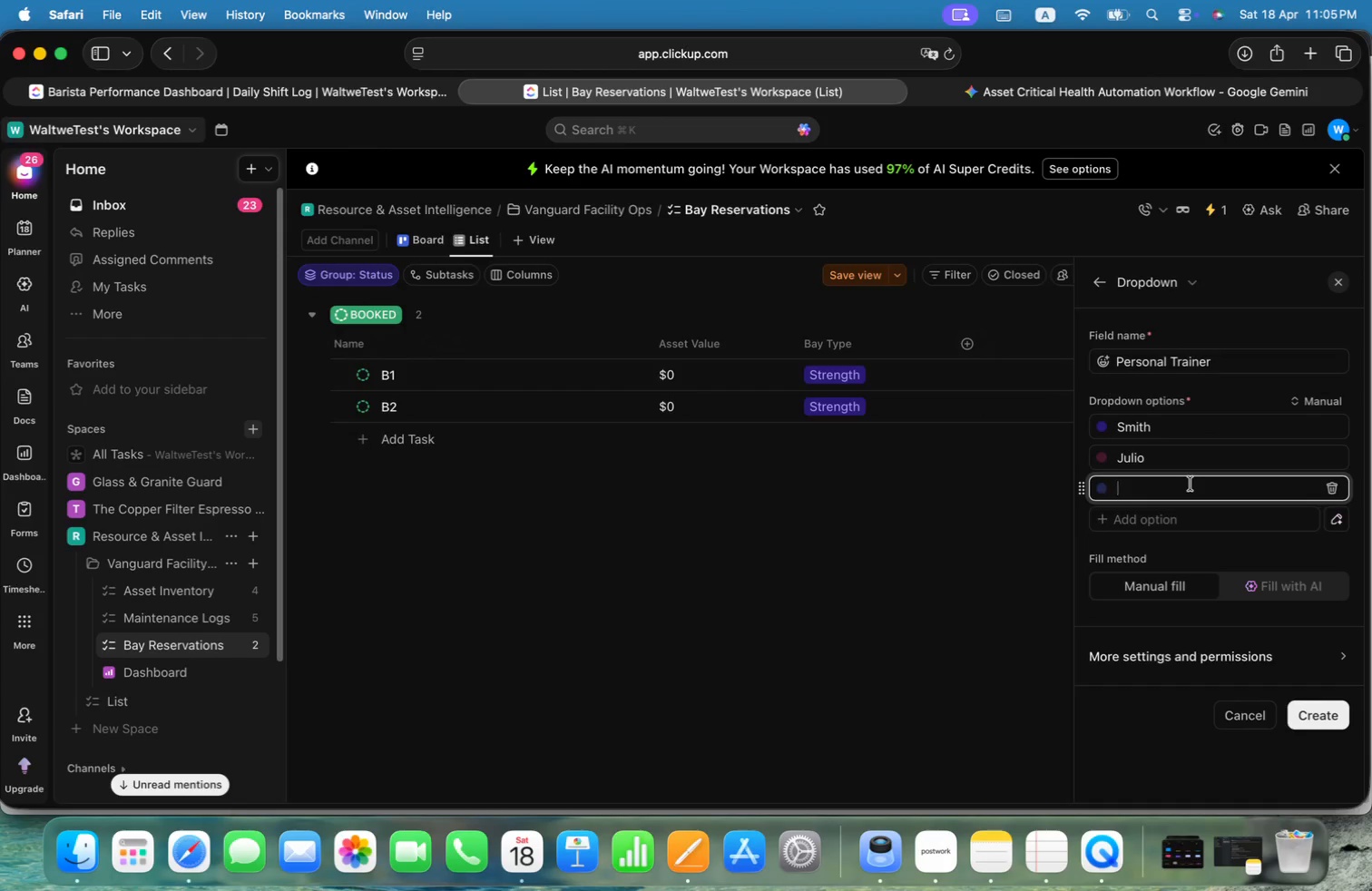 
key(Alt+Shift+A)
 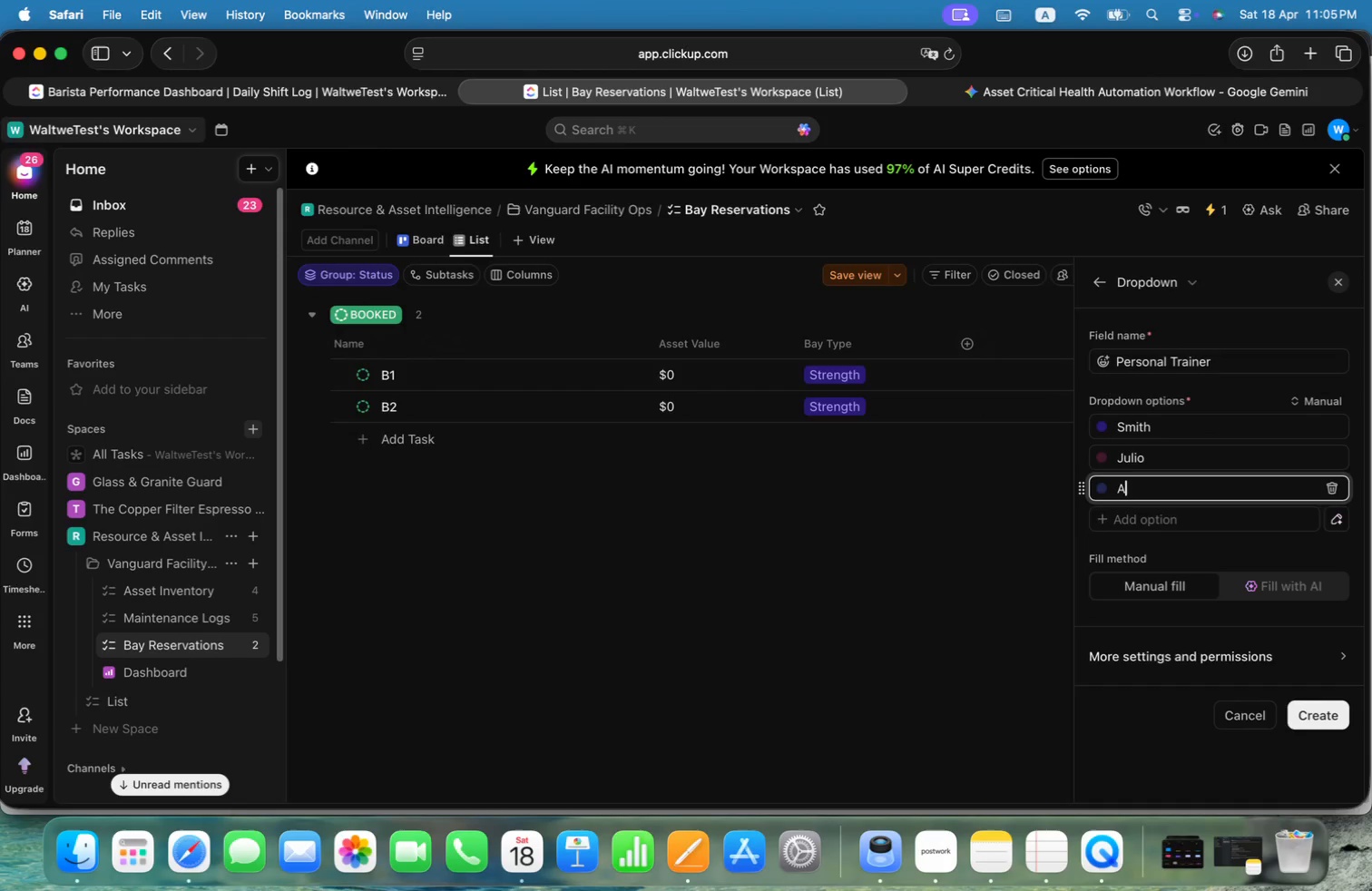 
key(Alt+Shift+G)
 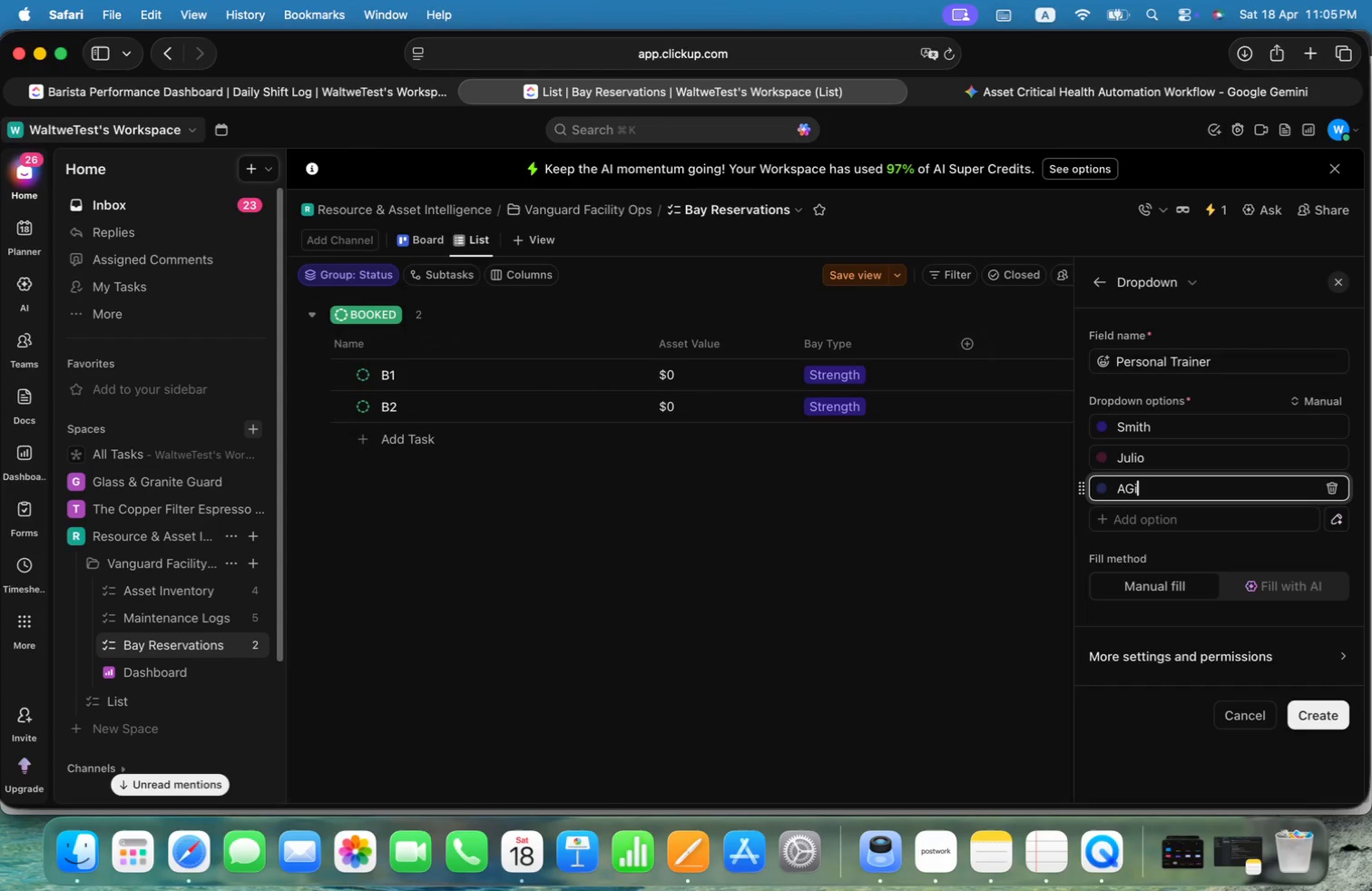 
key(Alt+I)
 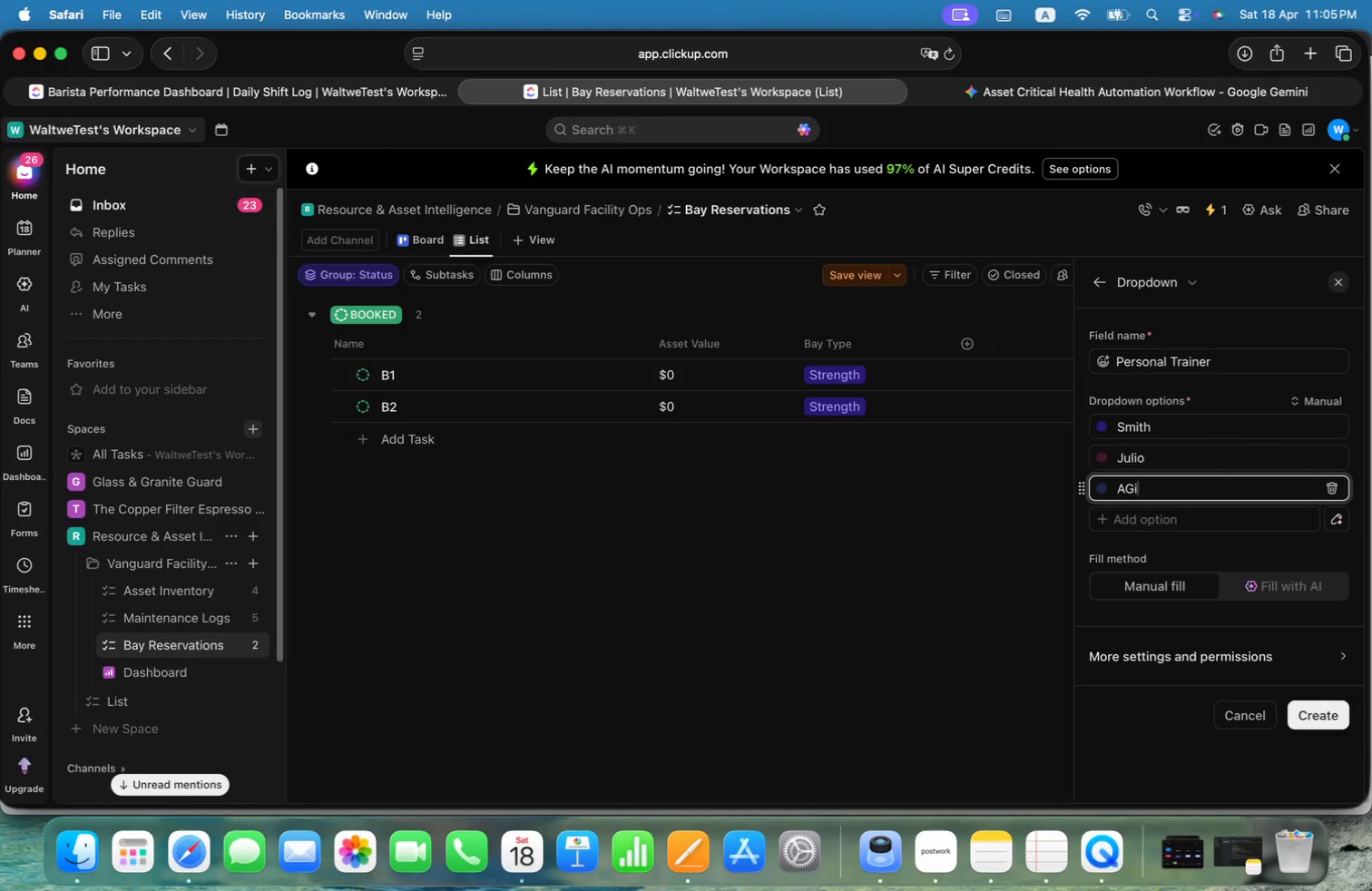 
key(Alt+Backspace)
 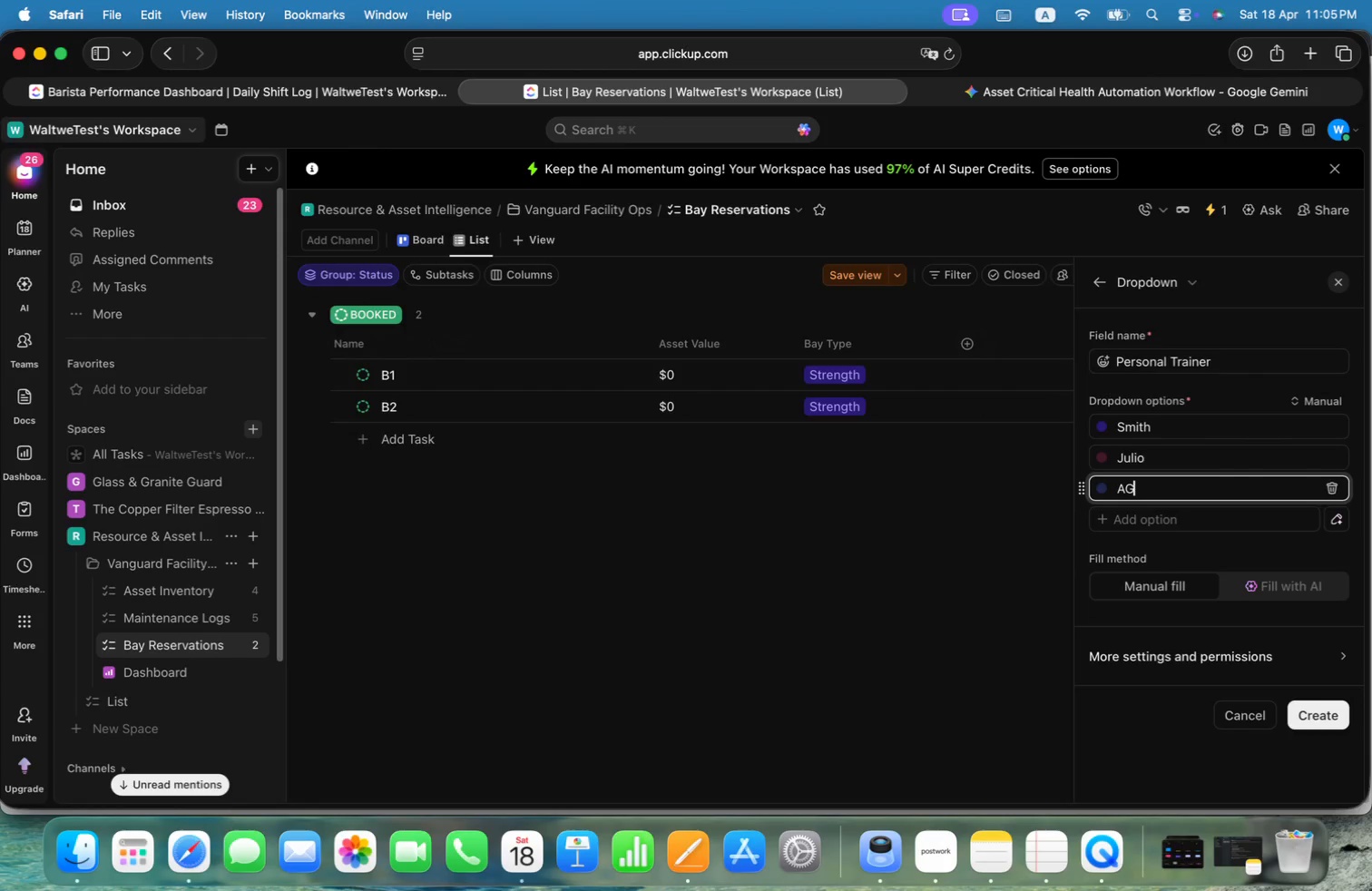 
key(Alt+Backspace)
 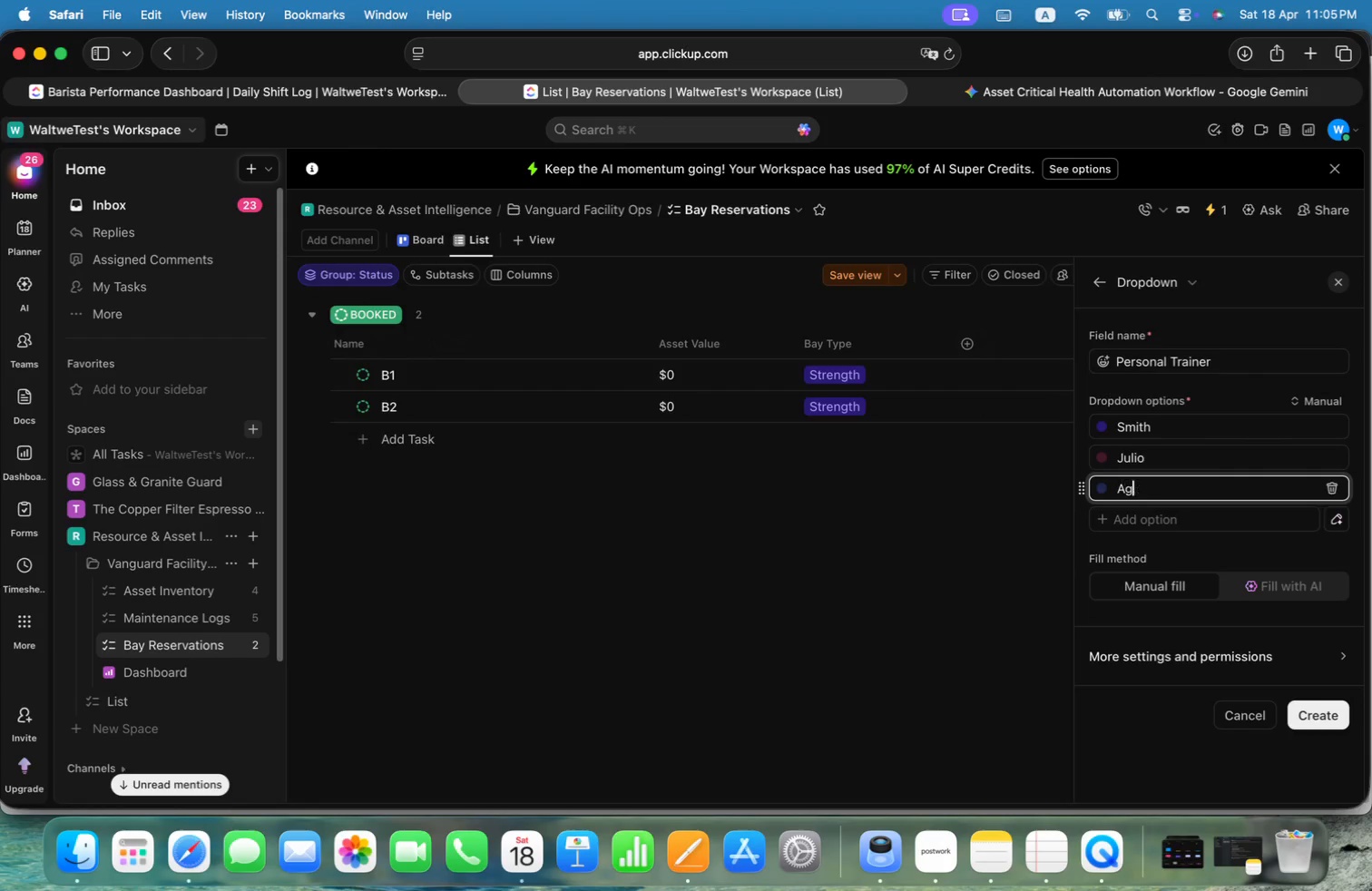 
key(Alt+G)
 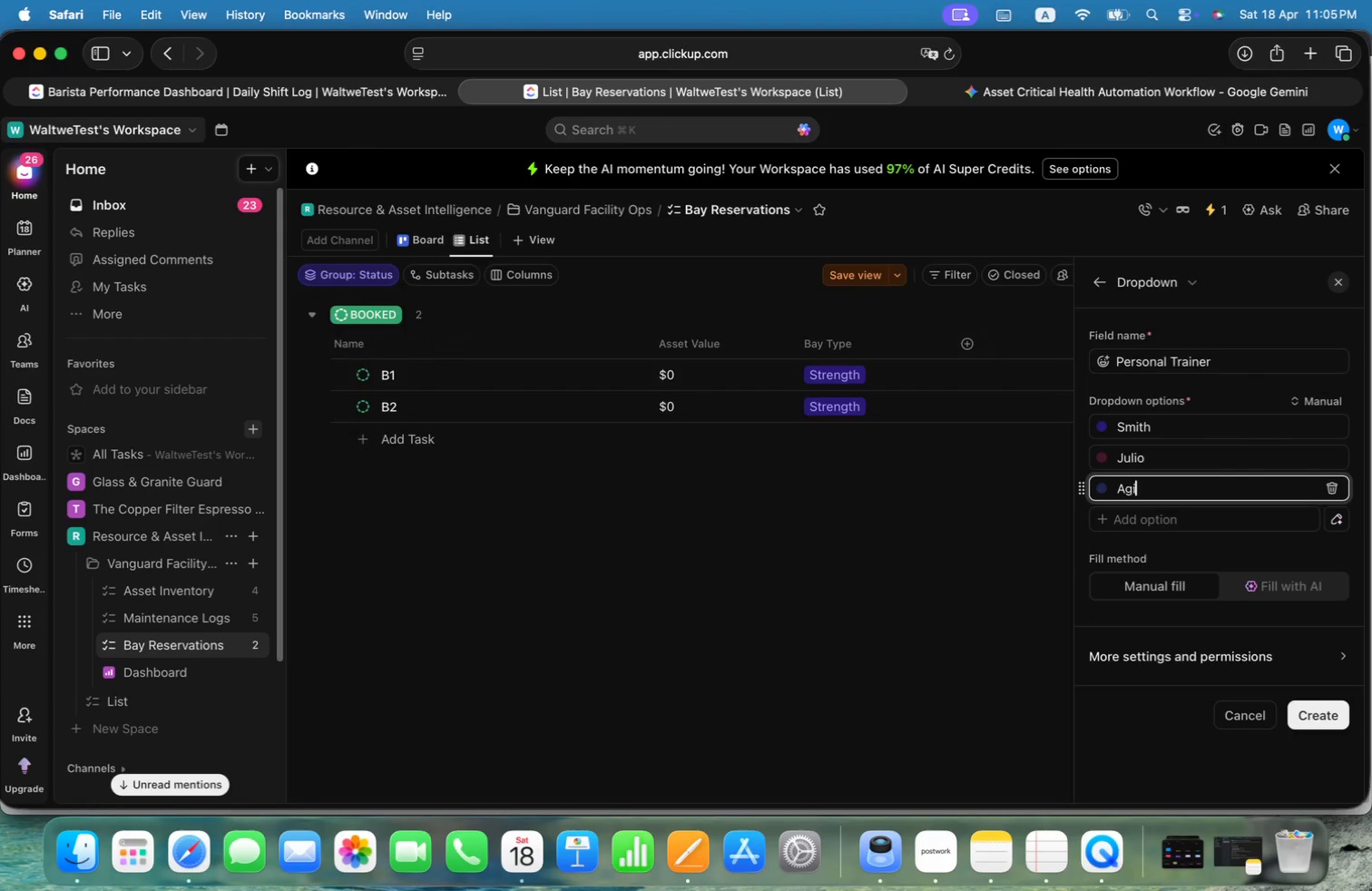 
key(Alt+I)
 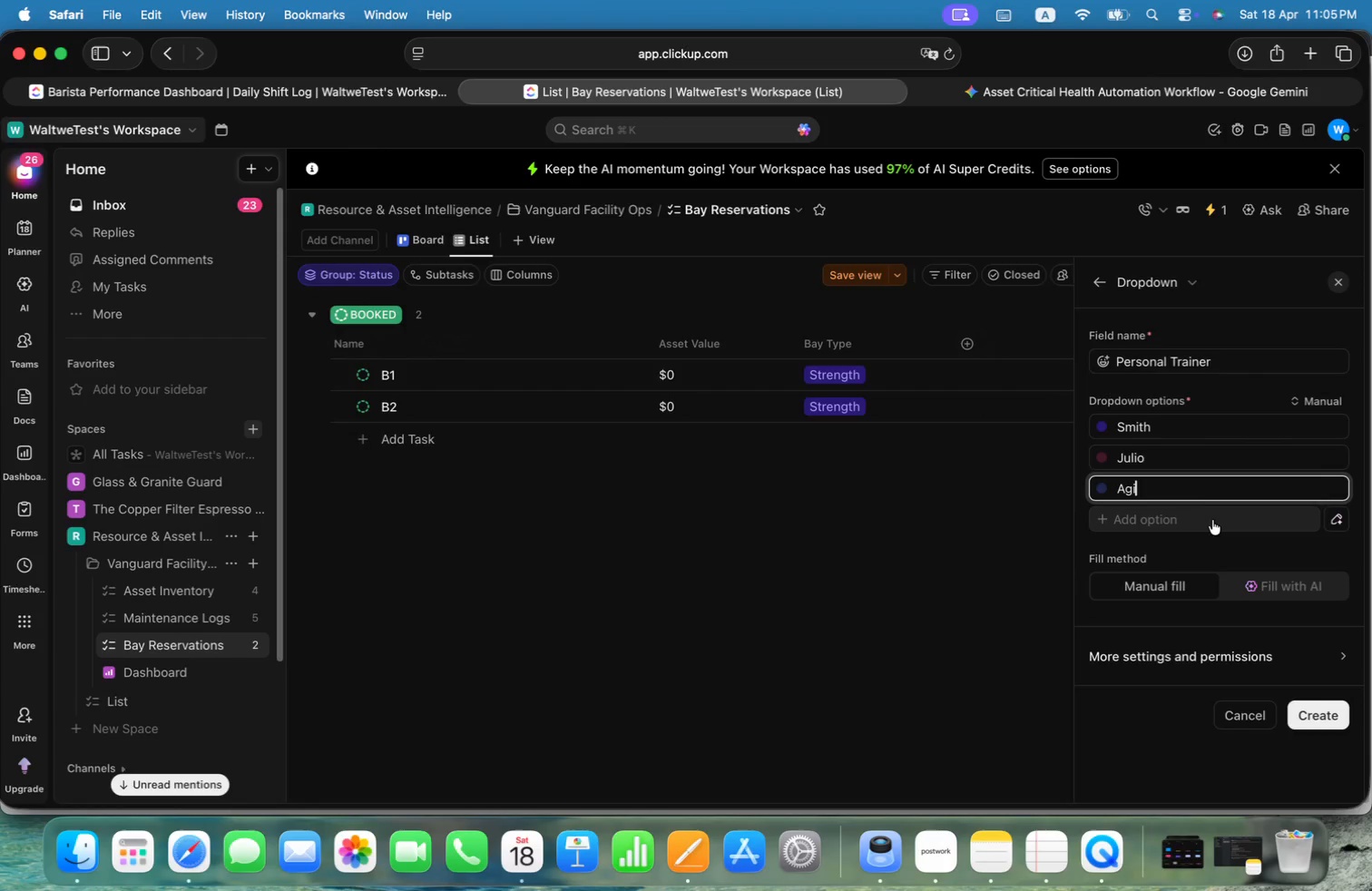 
left_click([1208, 520])
 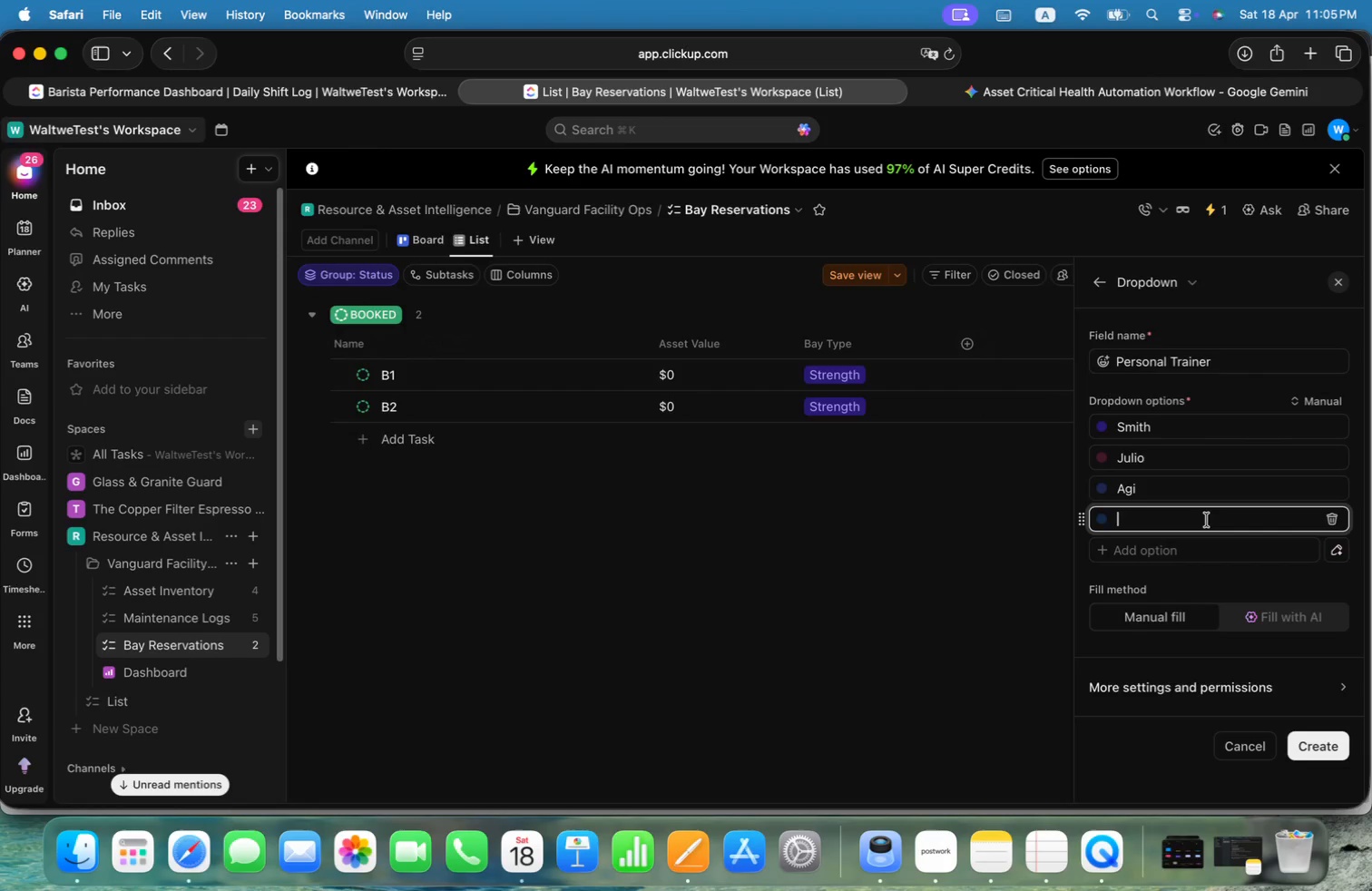 
key(Alt+Shift+G)
 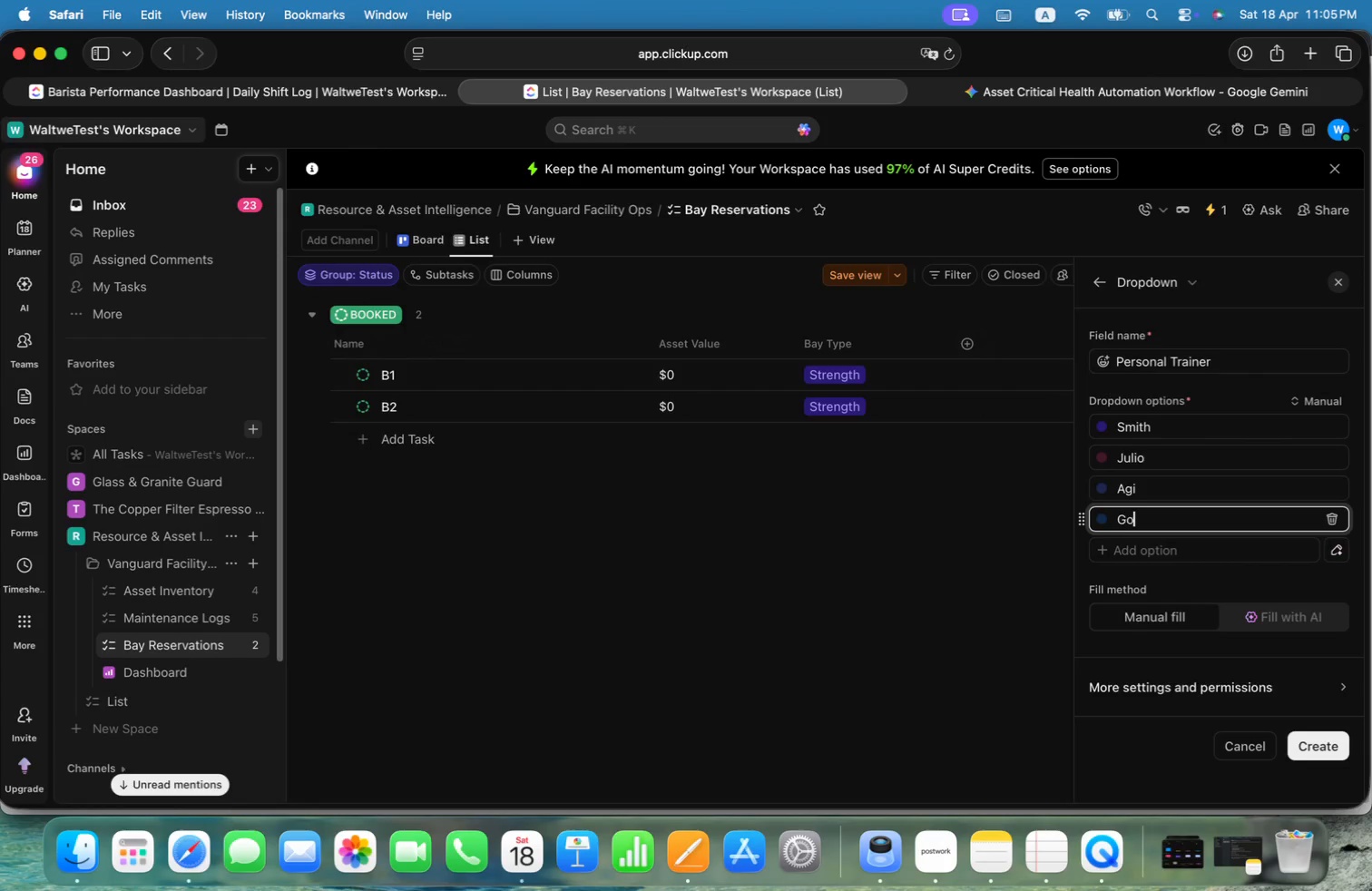 
key(Alt+O)
 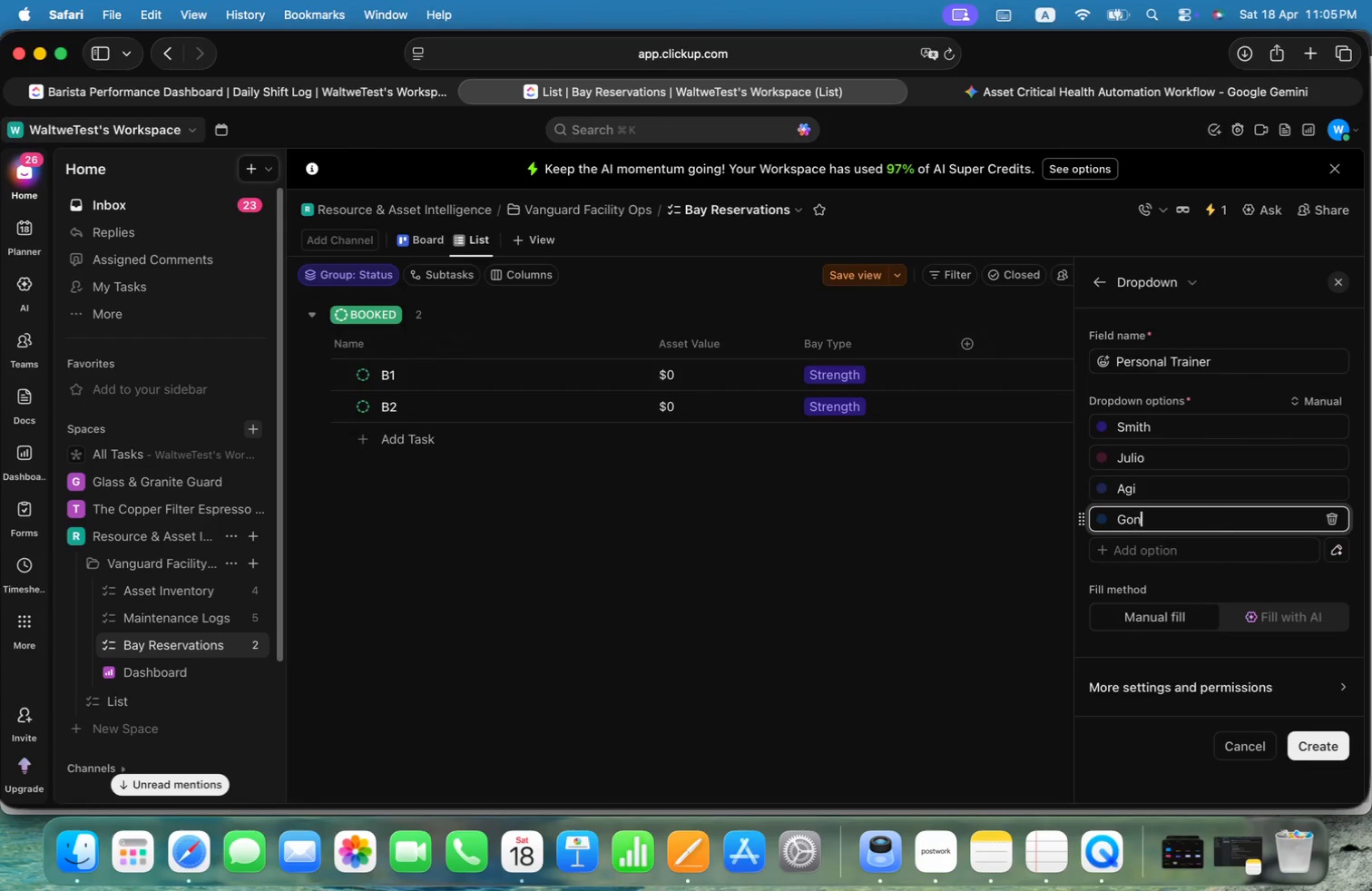 
key(Alt+N)
 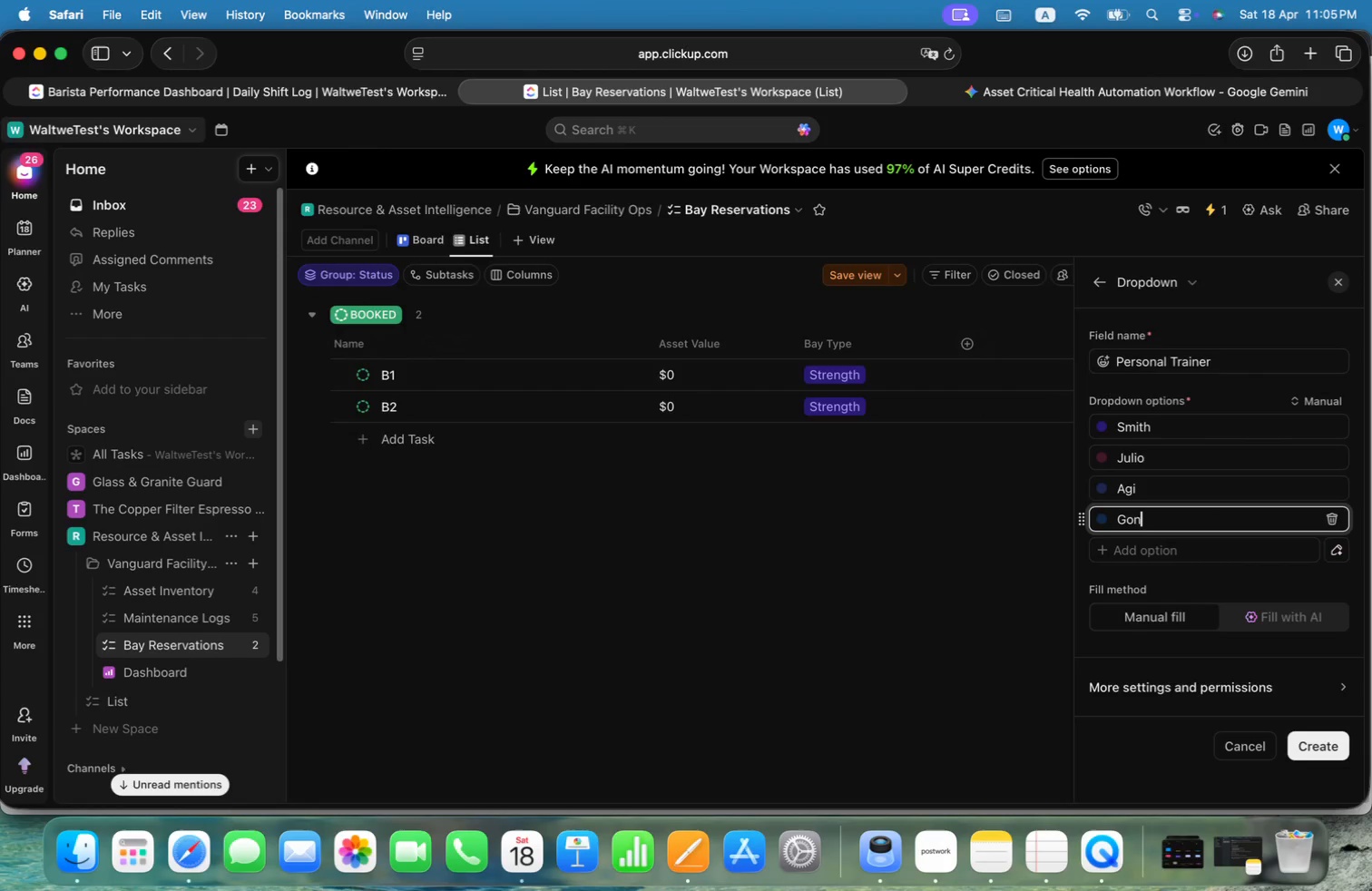 
key(Alt+Z)
 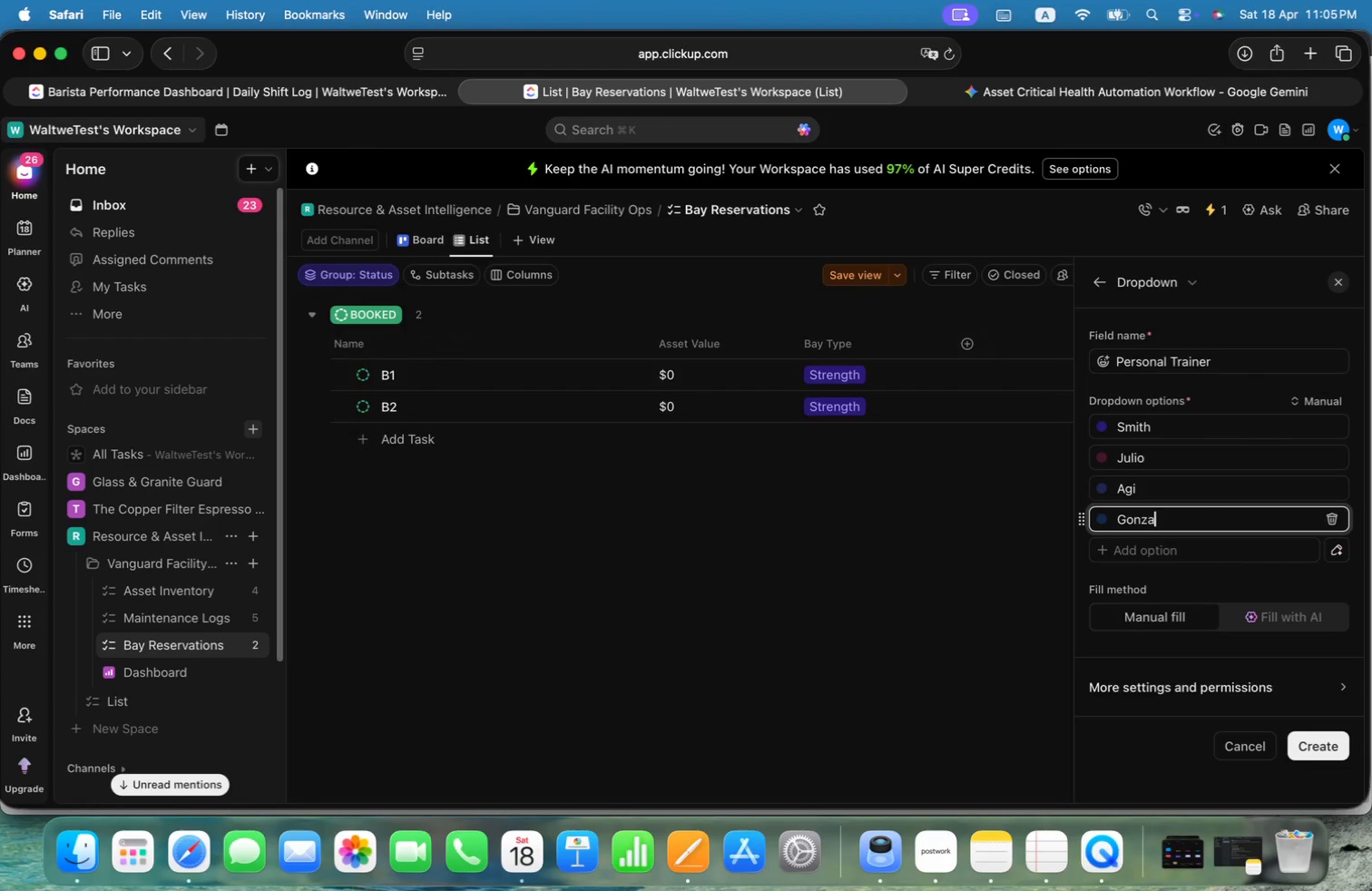 
key(Alt+A)
 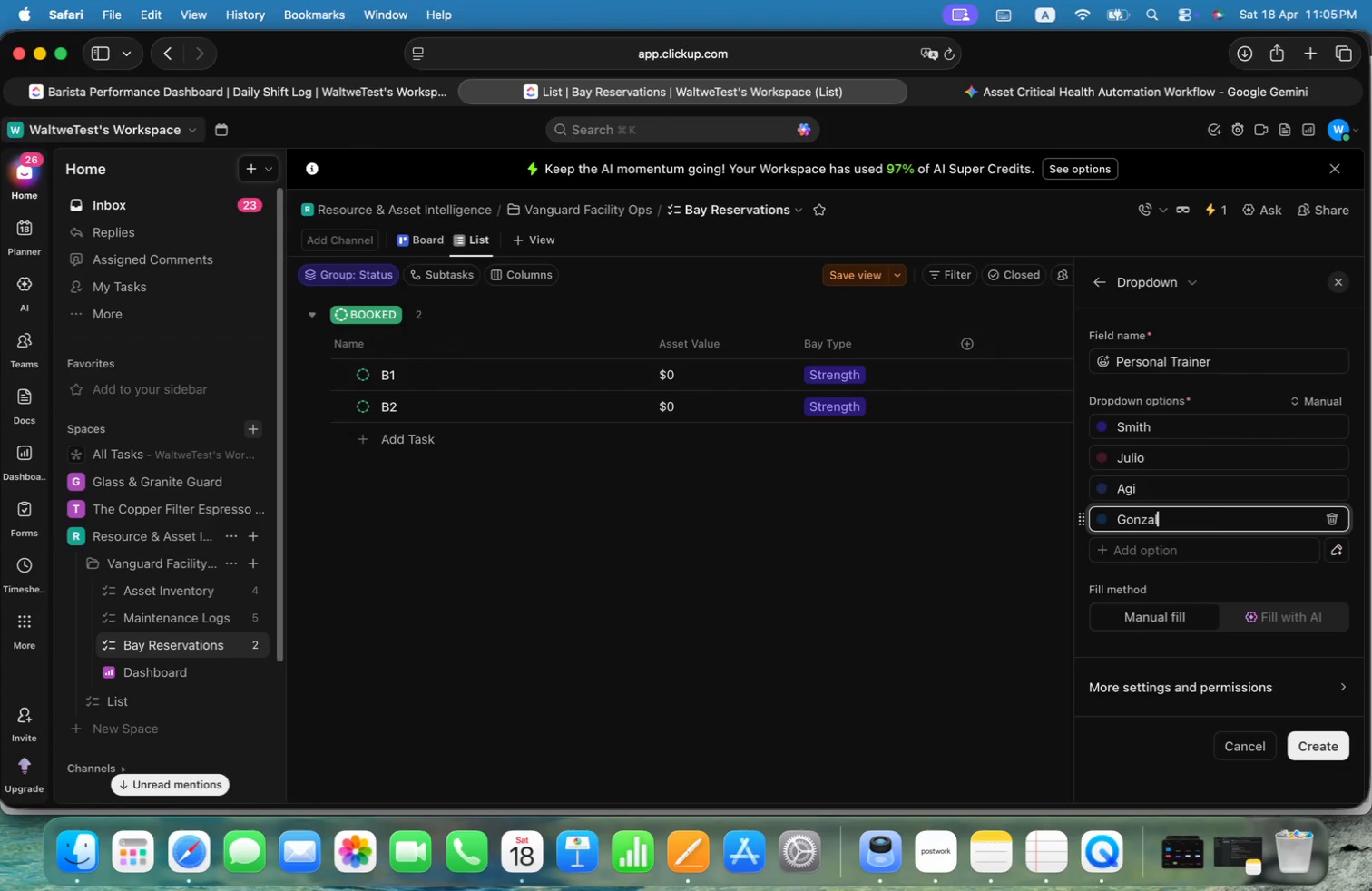 
key(Alt+L)
 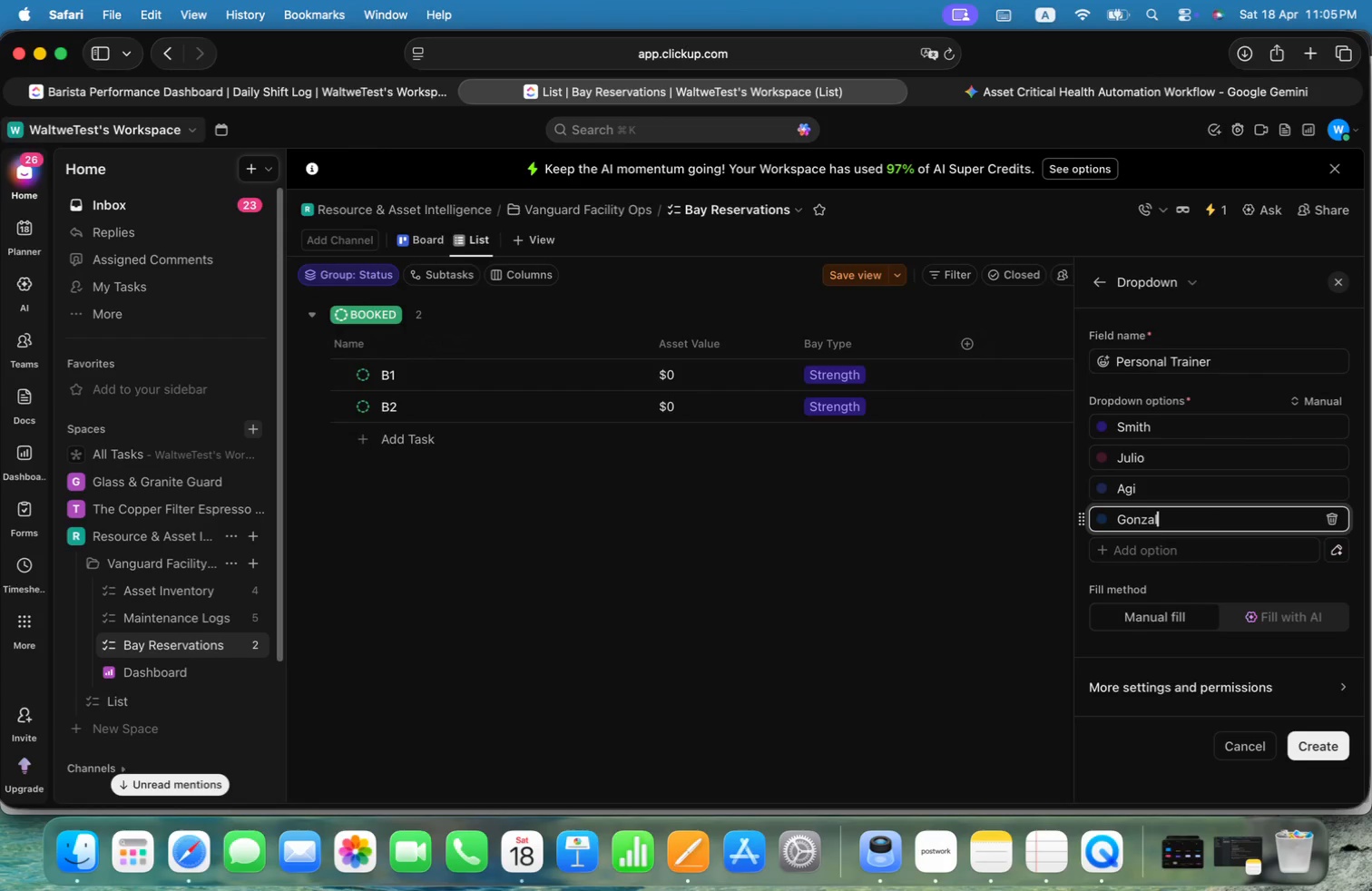 
key(Alt+E)
 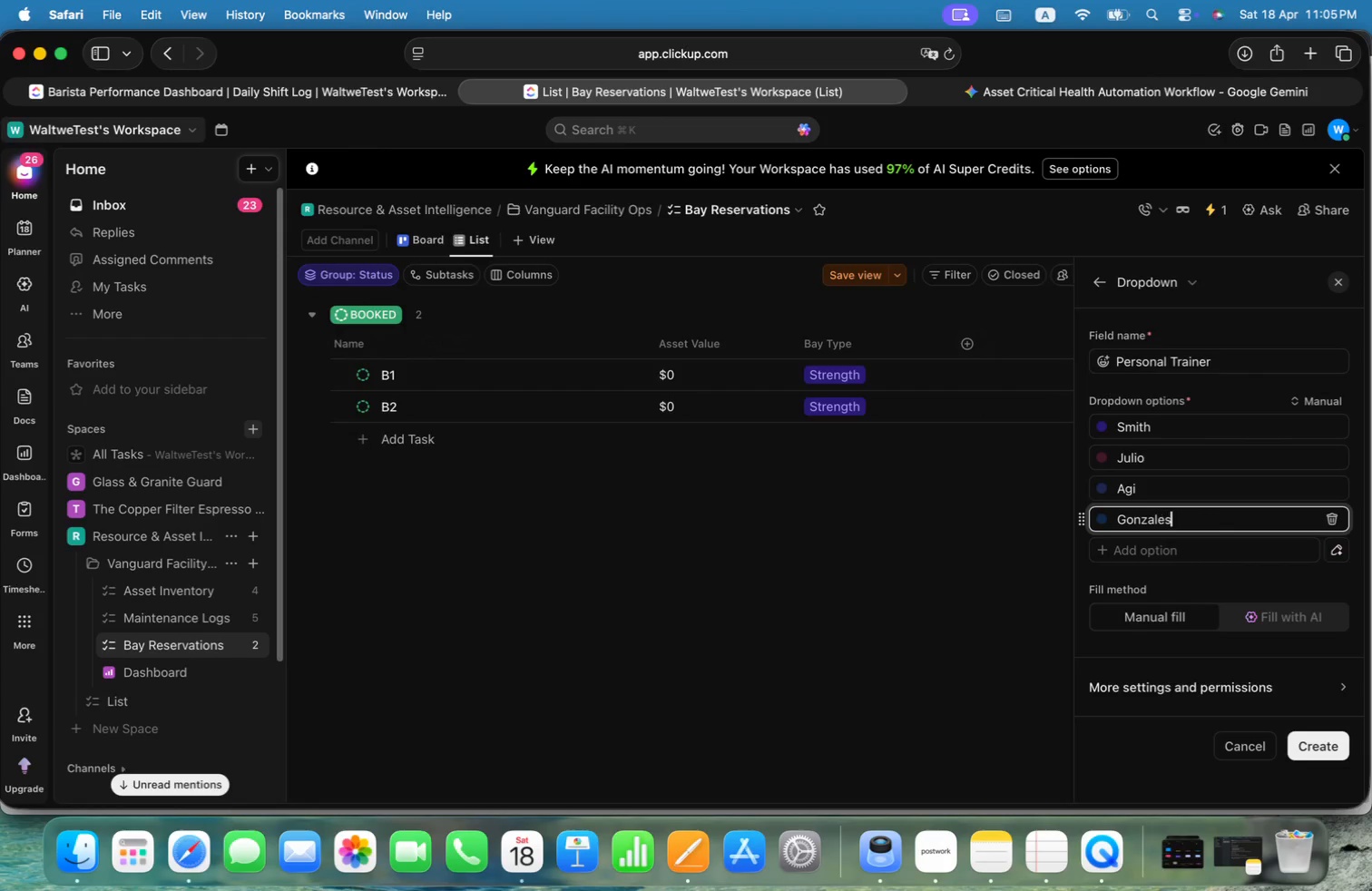 
key(Alt+S)
 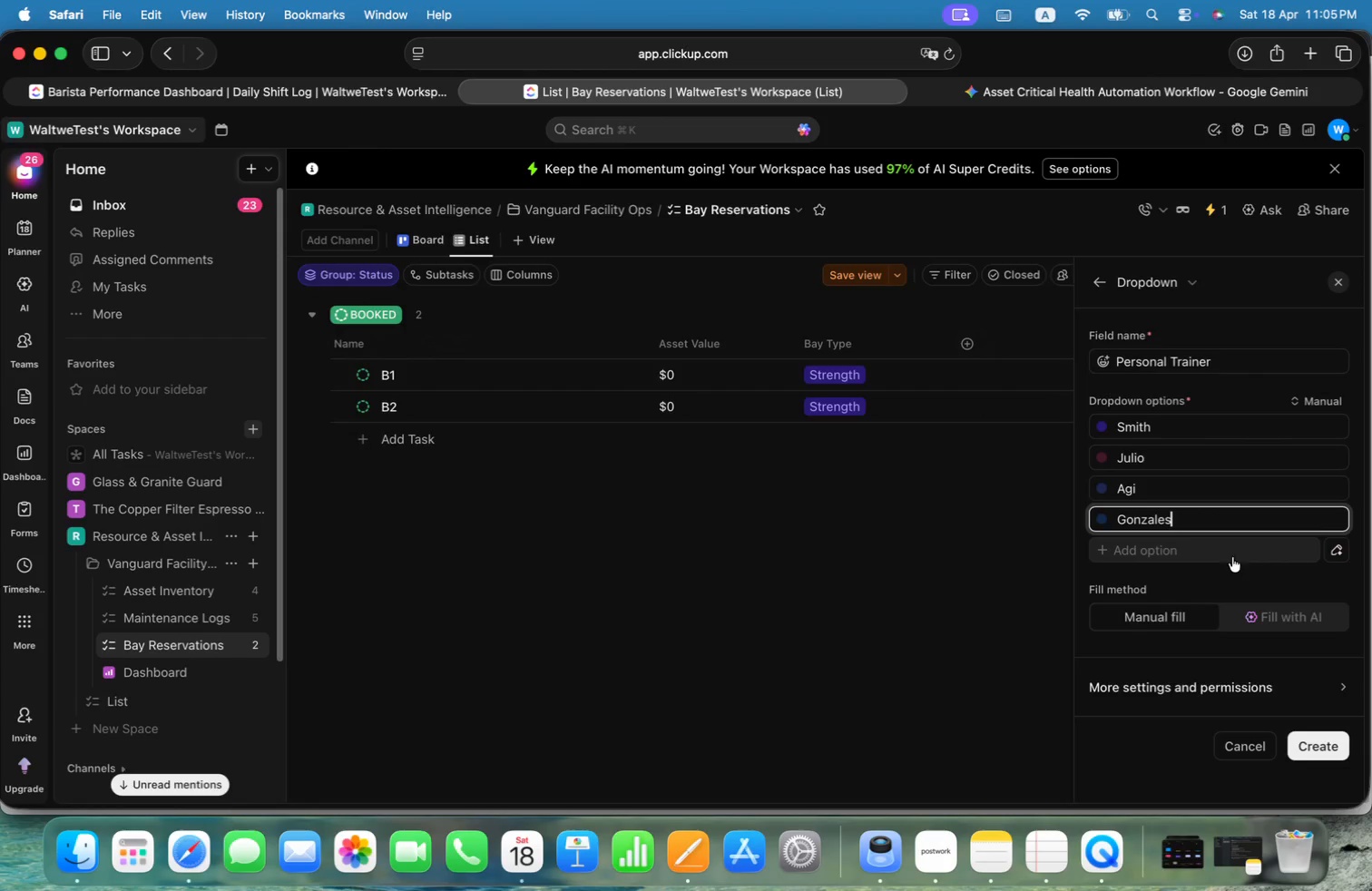 
left_click([1191, 590])
 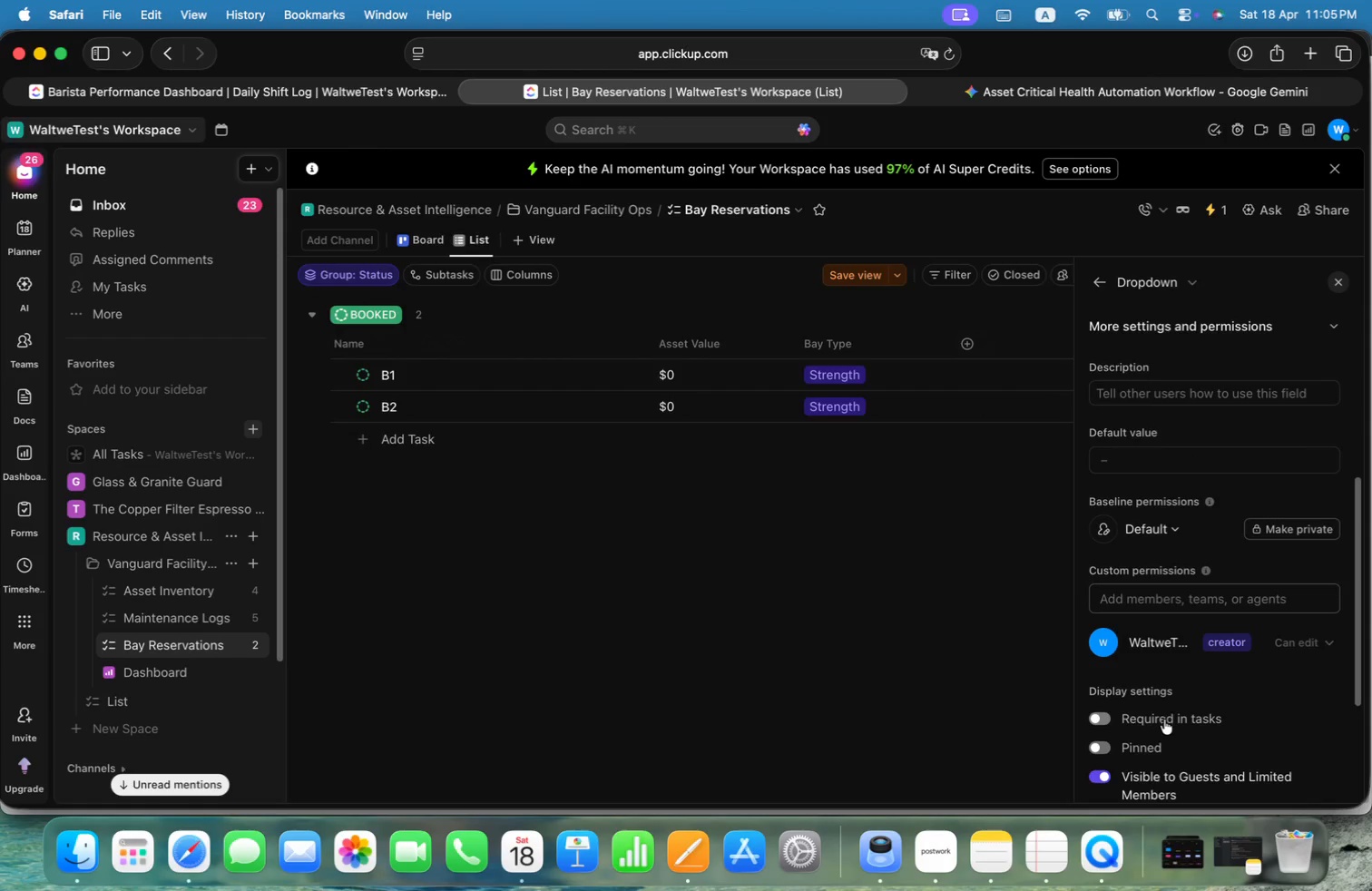 
left_click([1164, 459])
 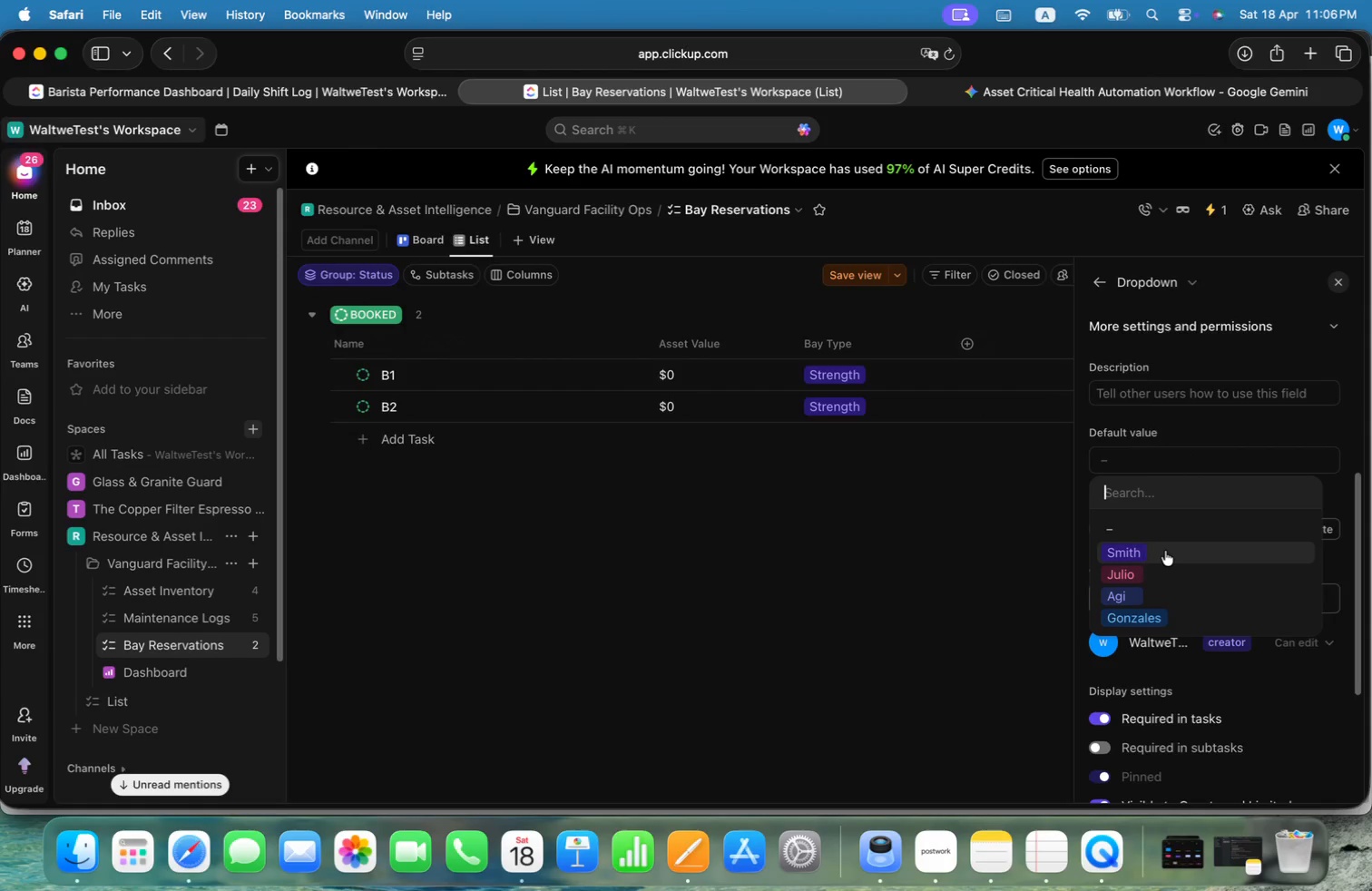 
left_click([1164, 592])
 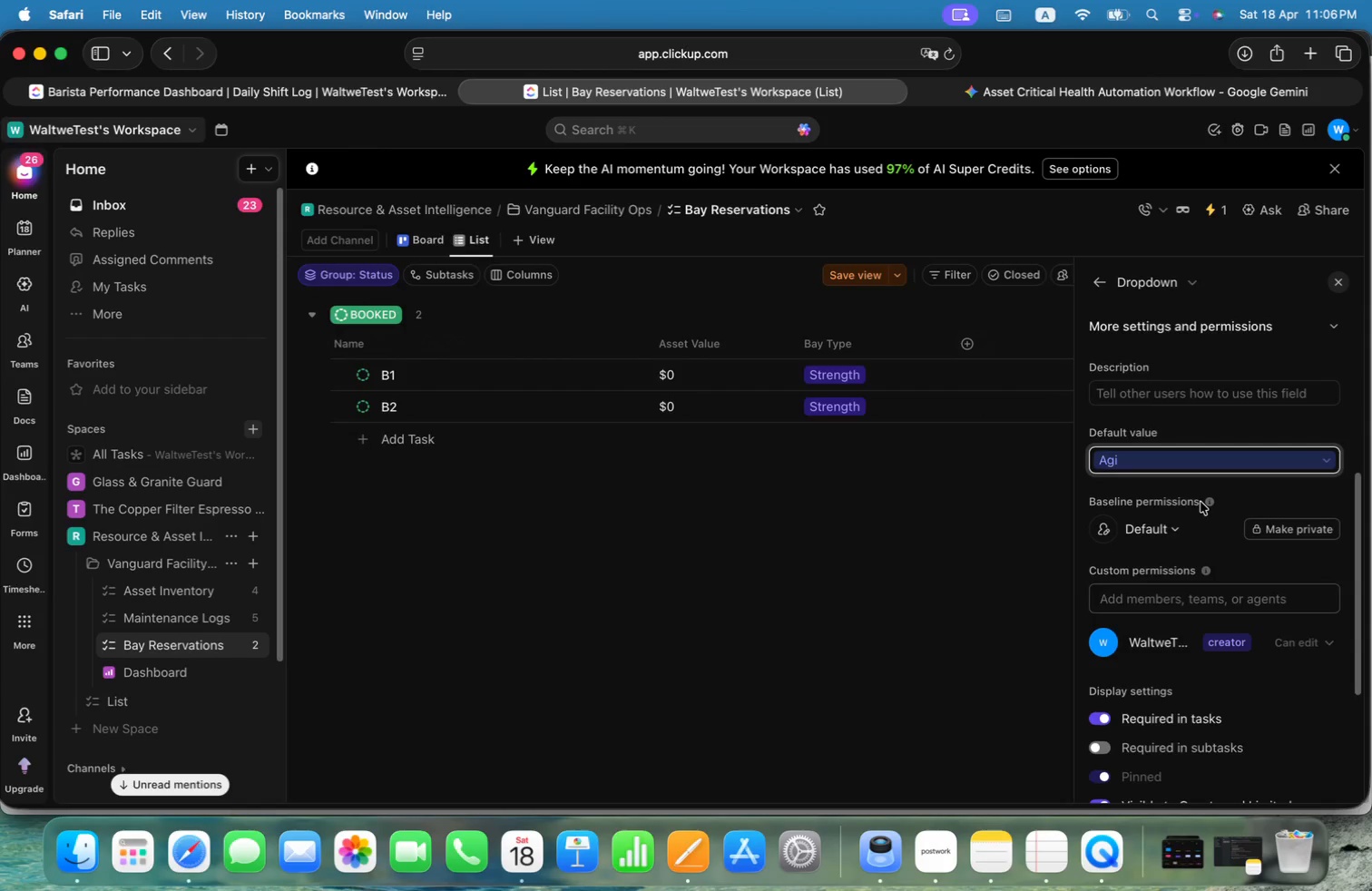 
scroll: coordinate [1208, 496], scroll_direction: up, amount: 4.0
 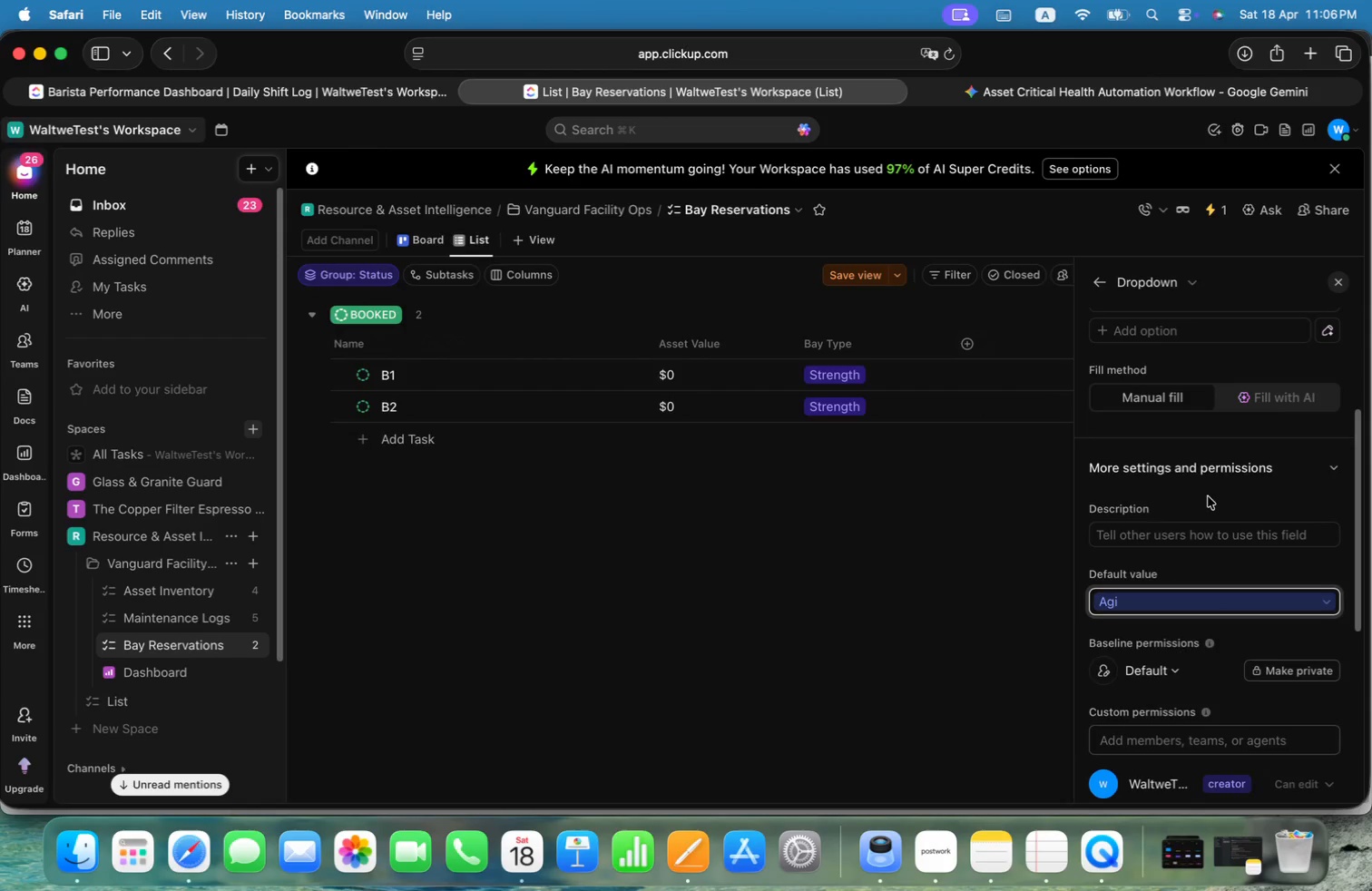 
scroll: coordinate [1208, 496], scroll_direction: down, amount: 22.0
 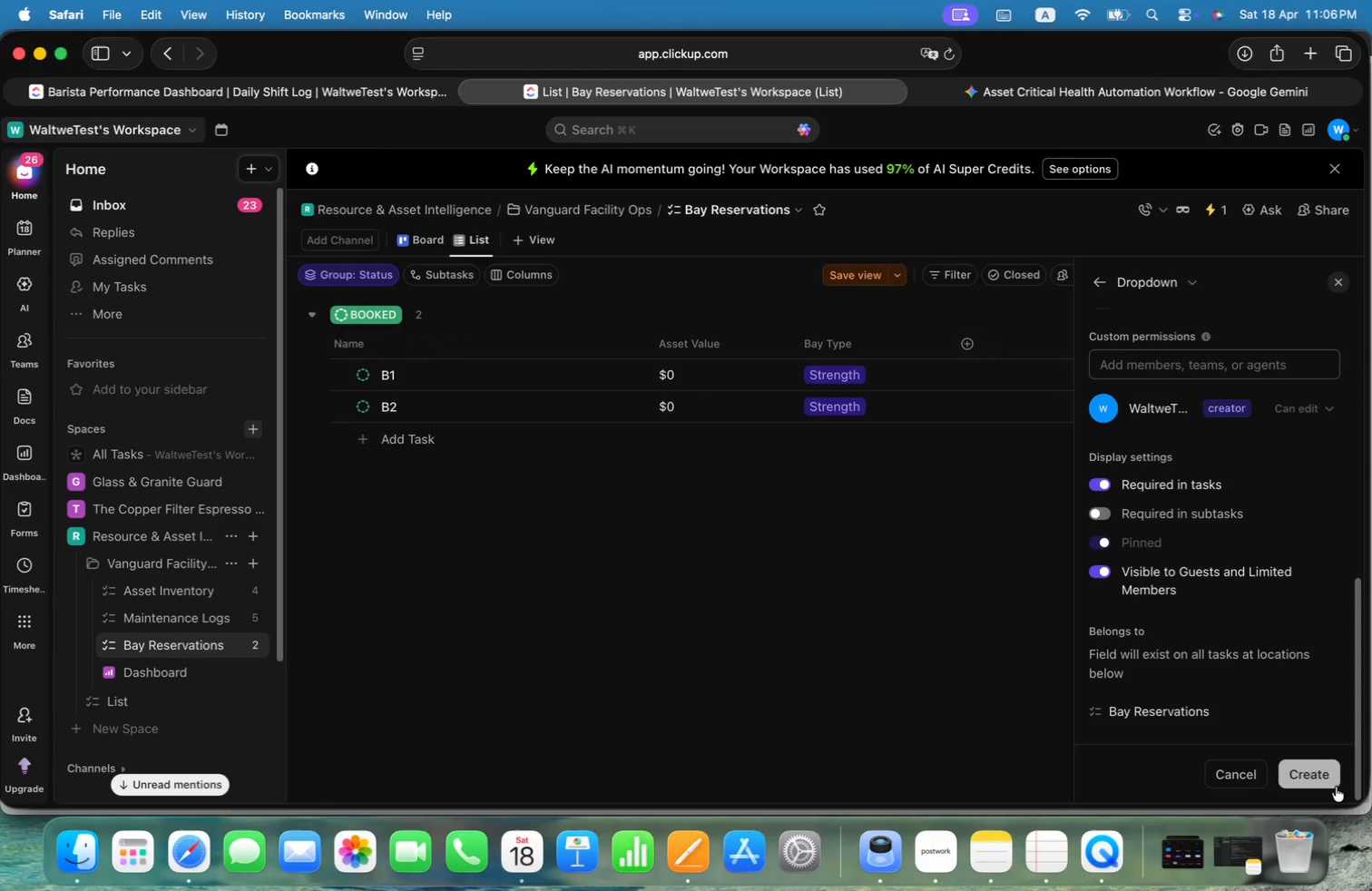 
left_click([1316, 774])
 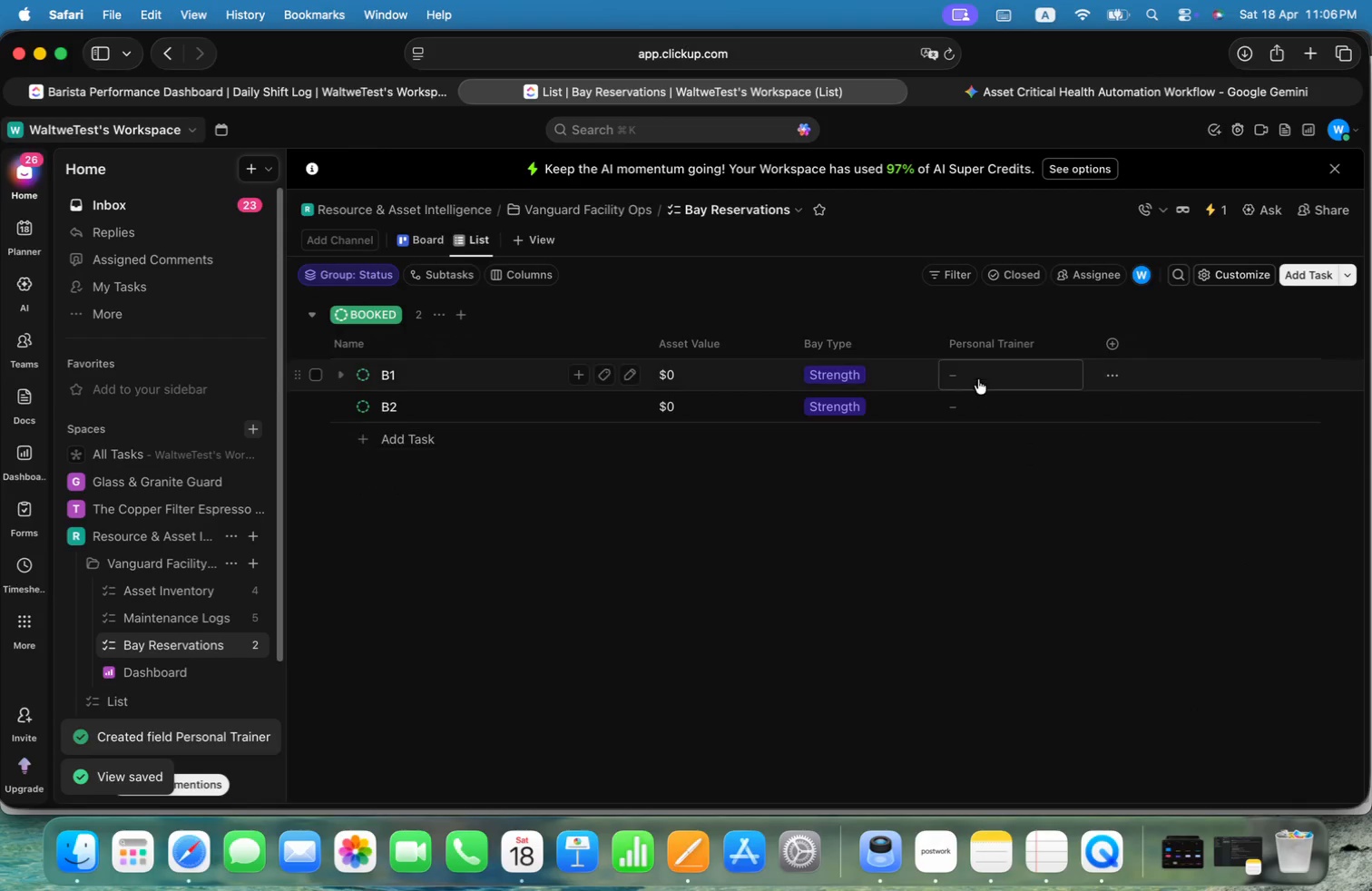 
left_click([975, 376])
 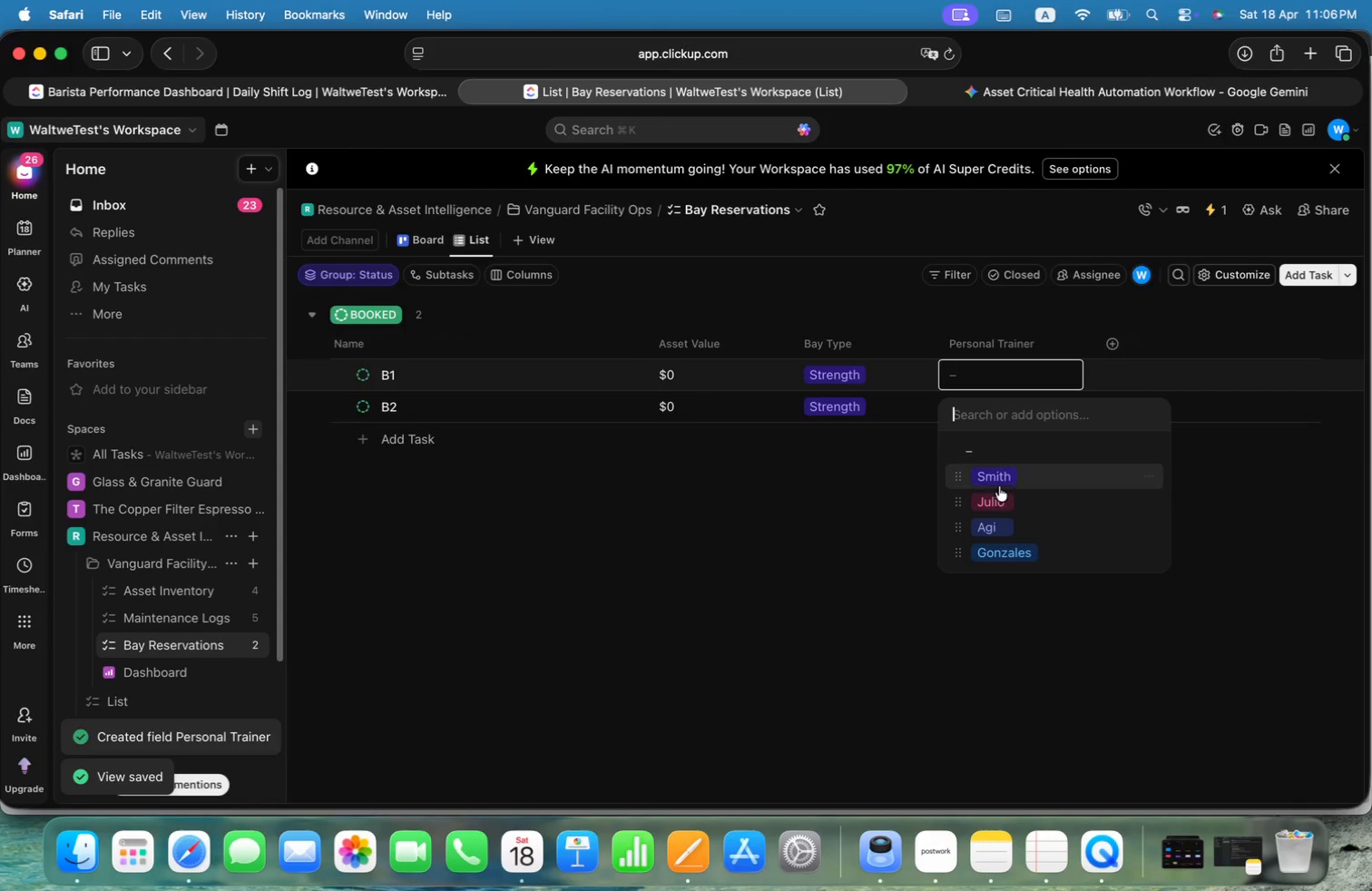 
left_click([1007, 498])
 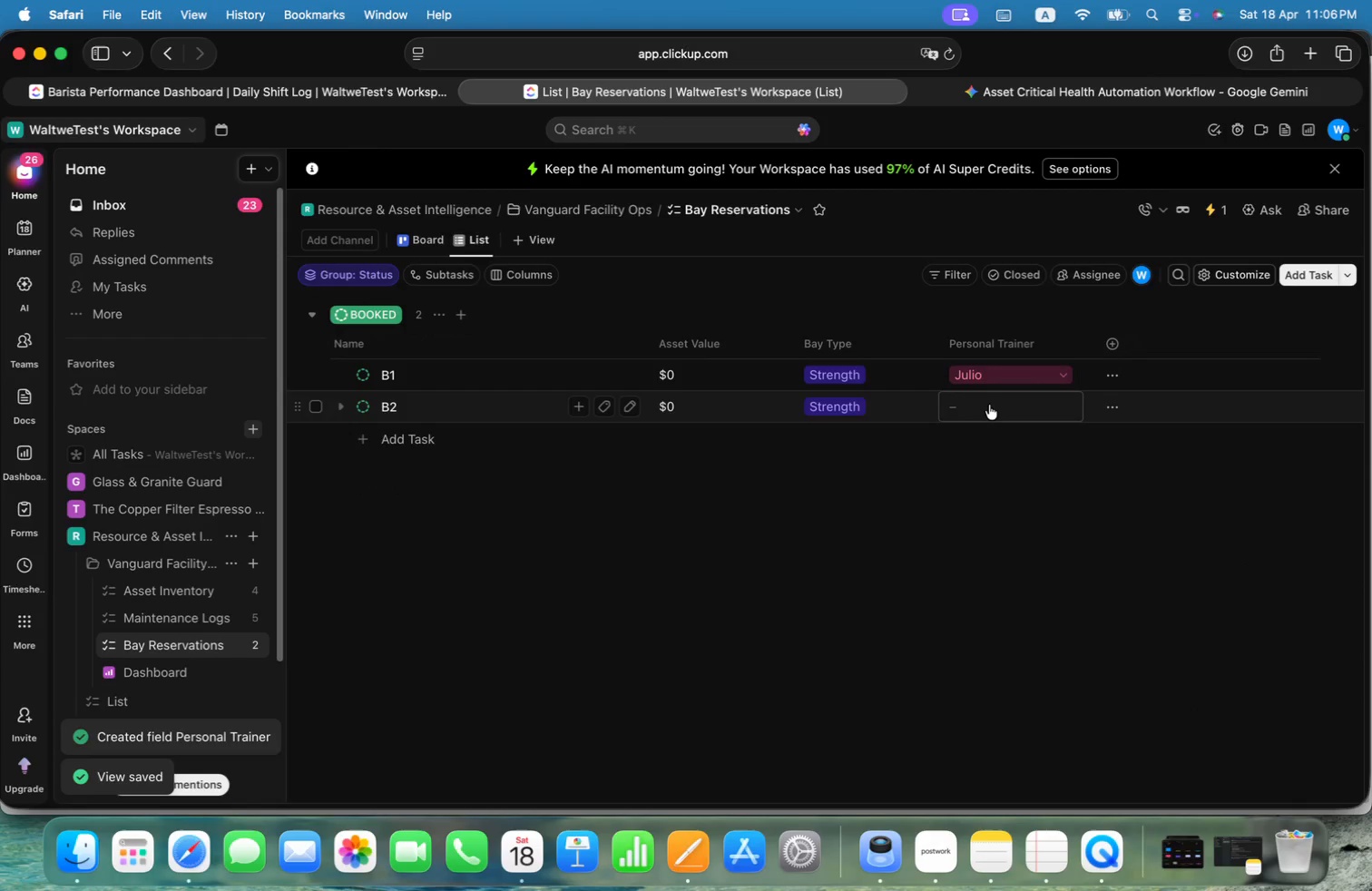 
left_click([989, 405])
 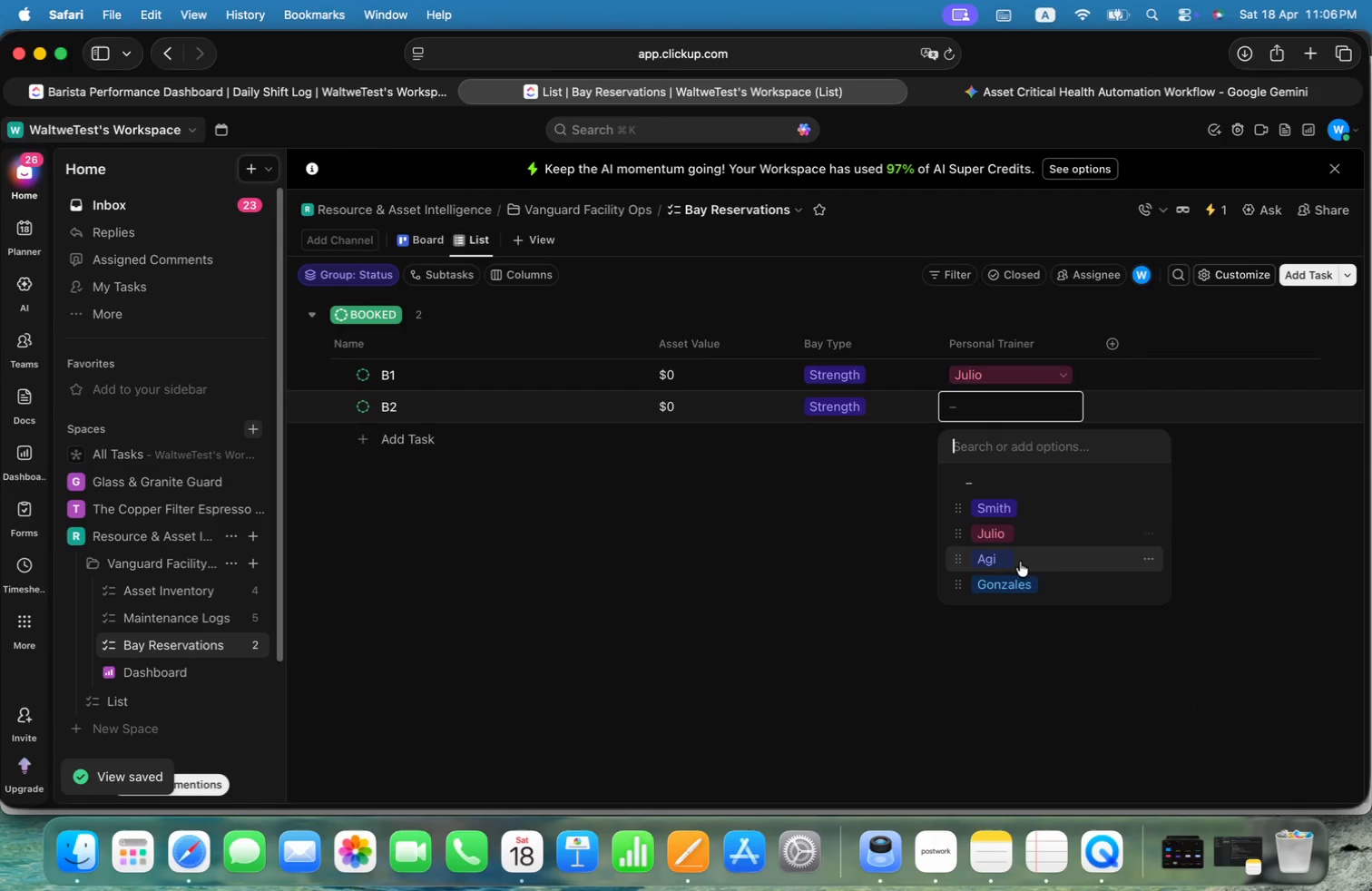 
left_click([1021, 581])
 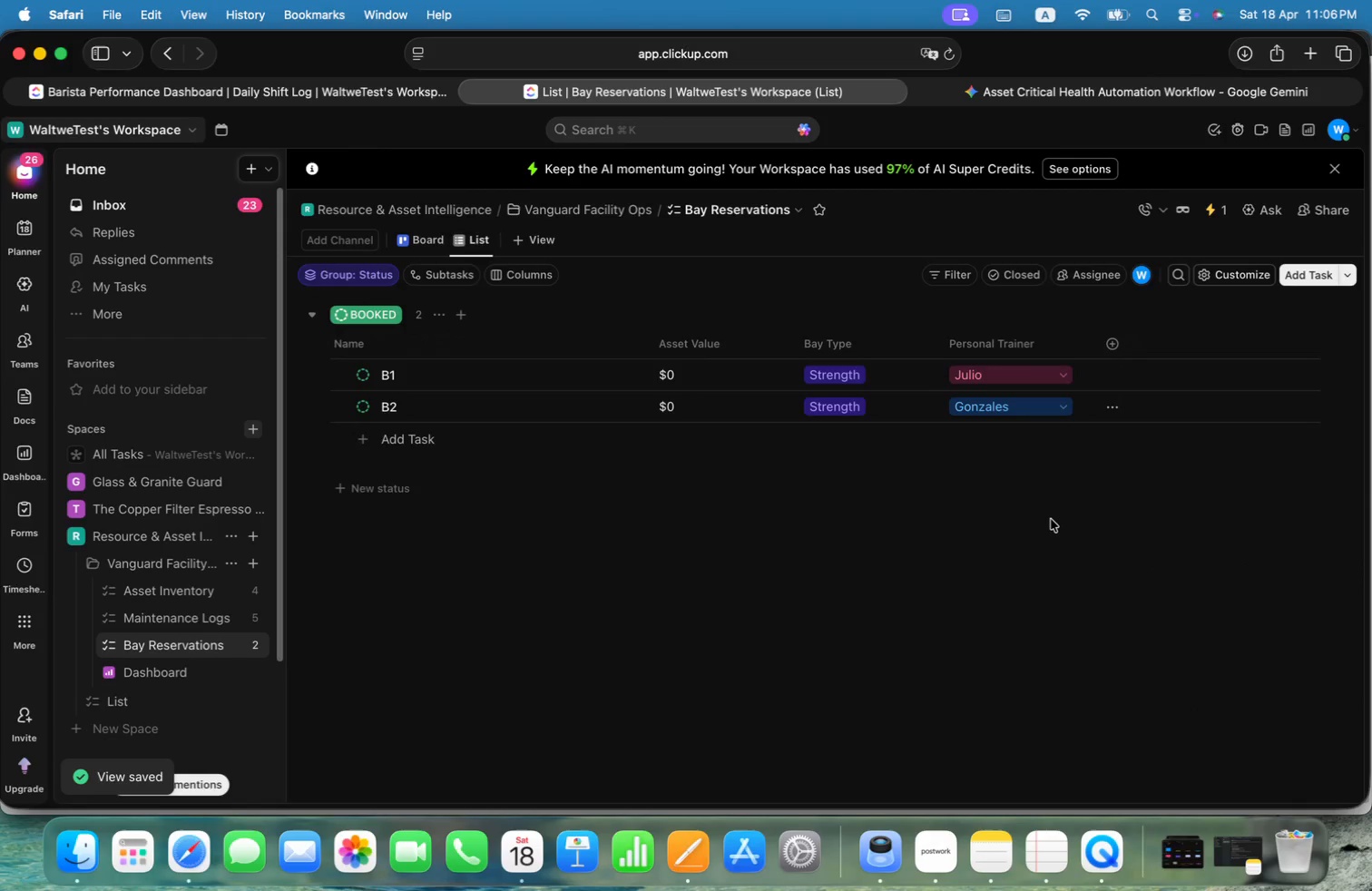 
key(Alt+Meta+CommandLeft)
 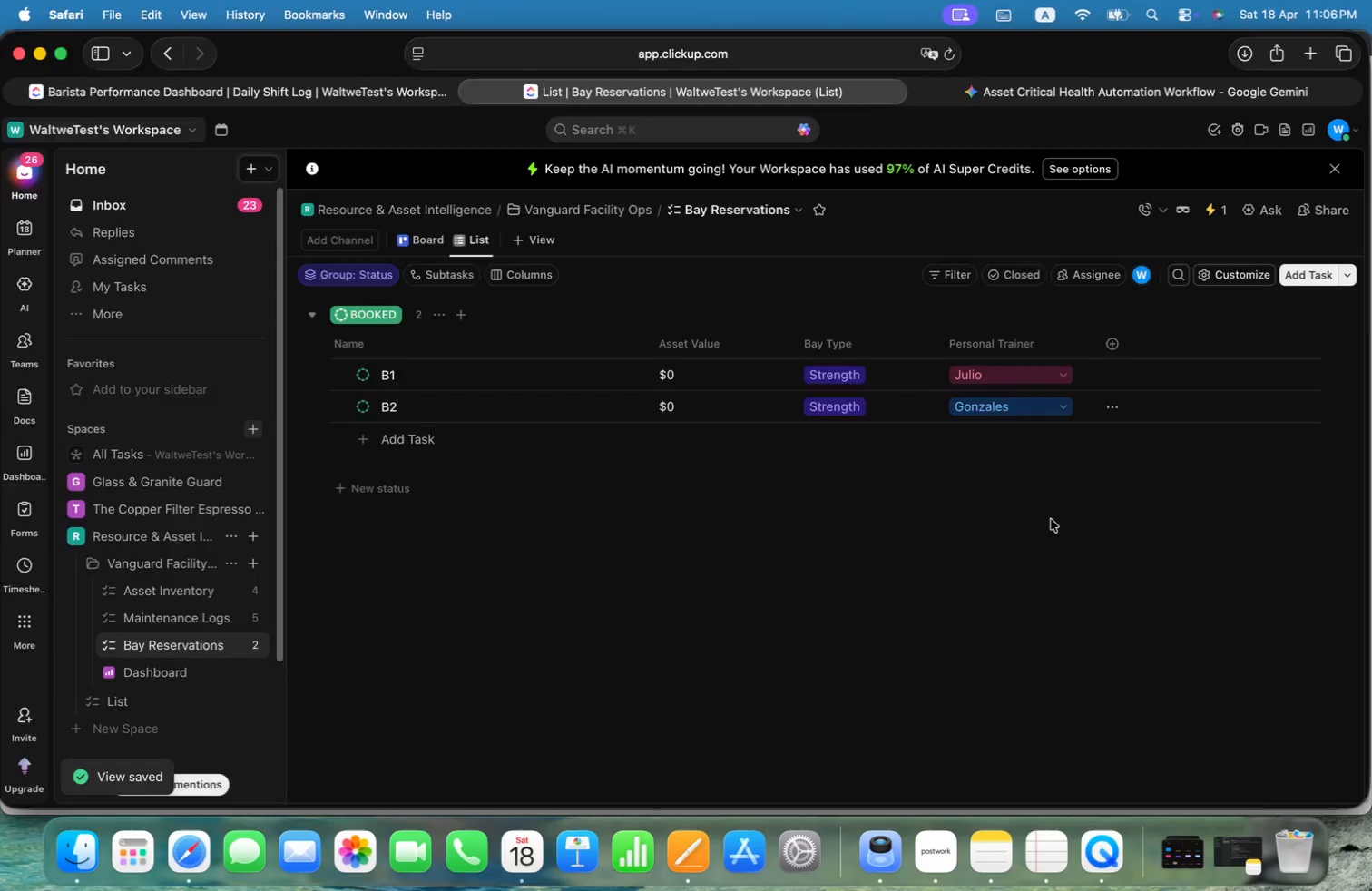 
key(Alt+Meta+Tab)